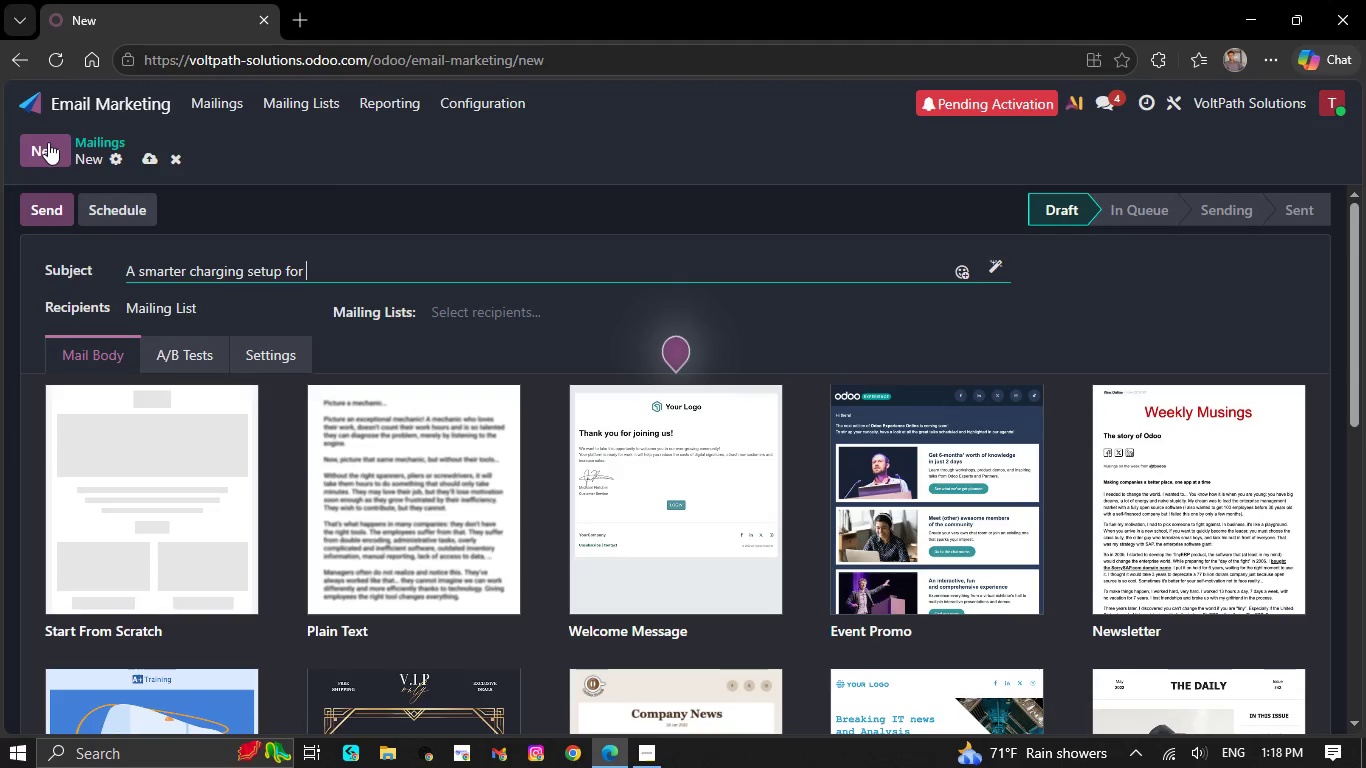 
type(youy)
key(Backspace)
type(r)
 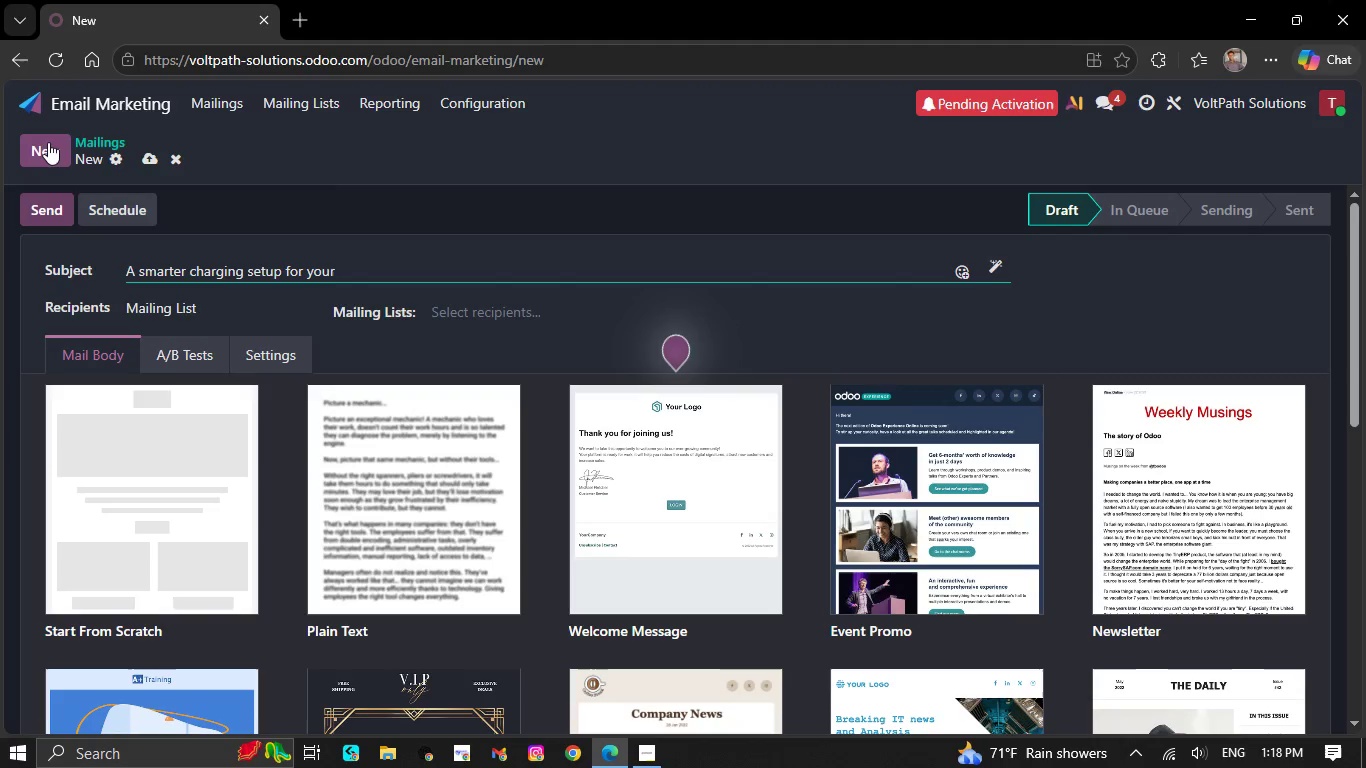 
wait(6.45)
 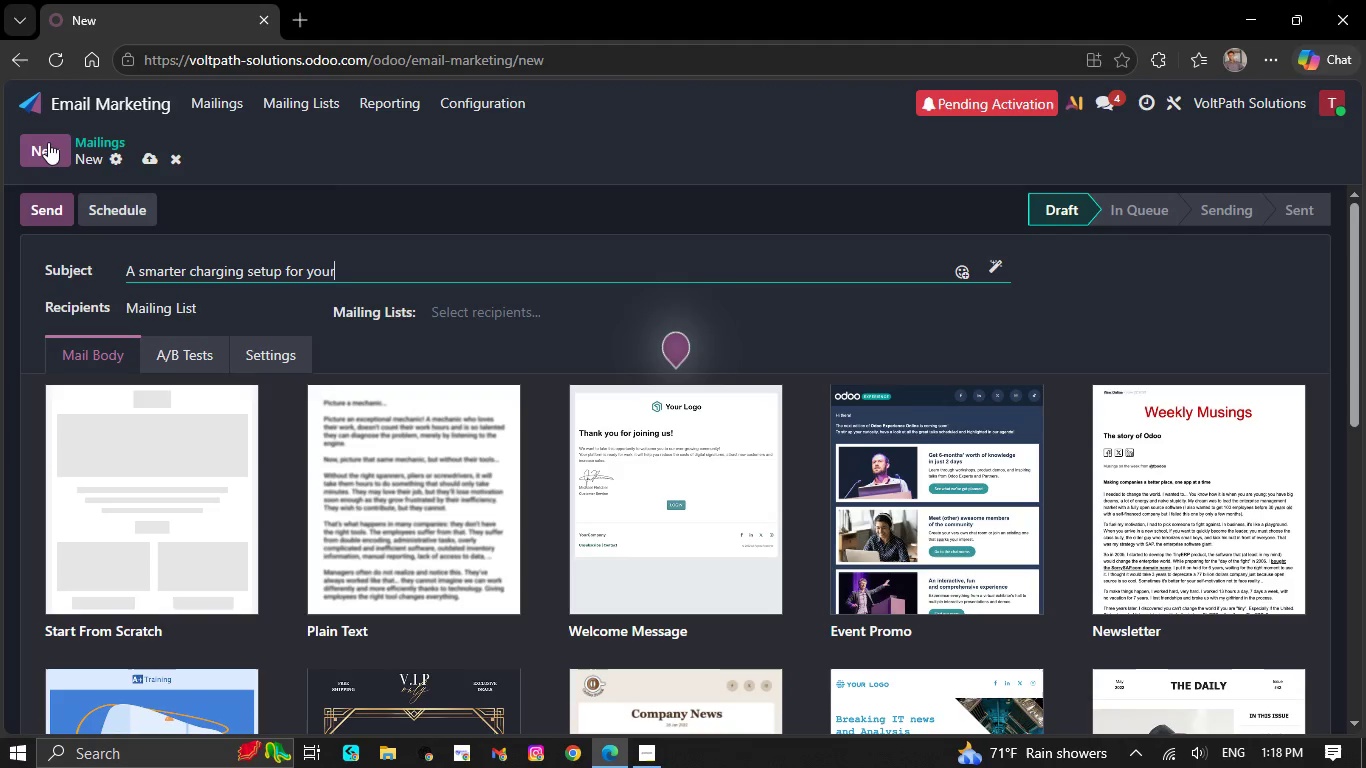 
key(Space)
 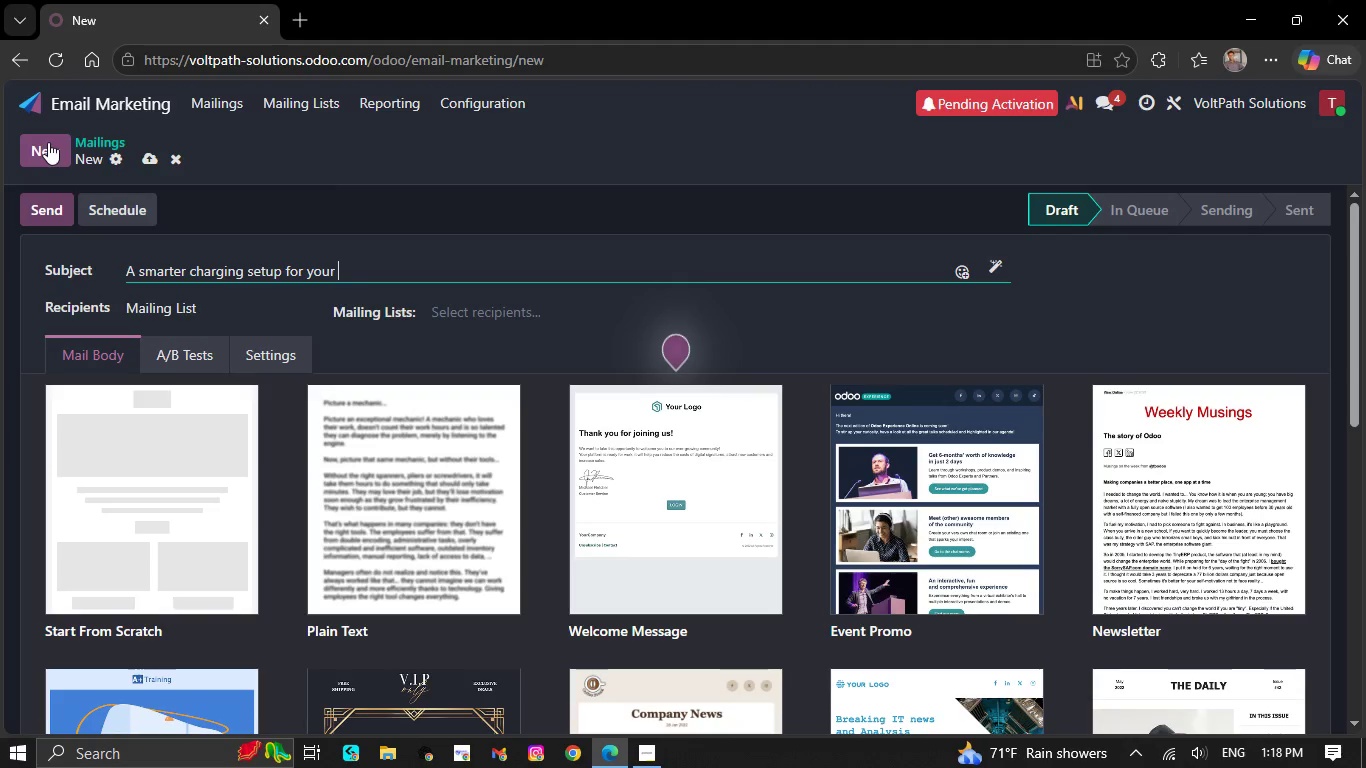 
type(EV )
 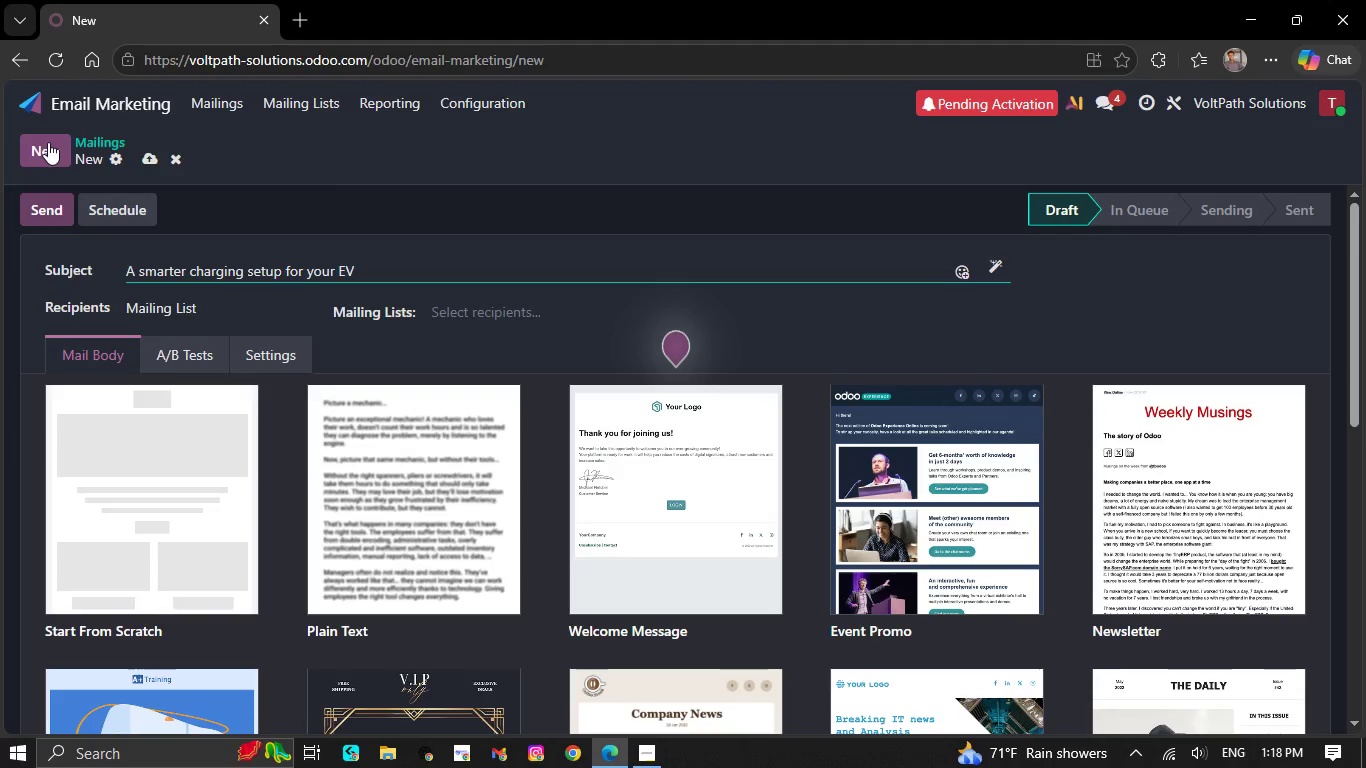 
wait(9.17)
 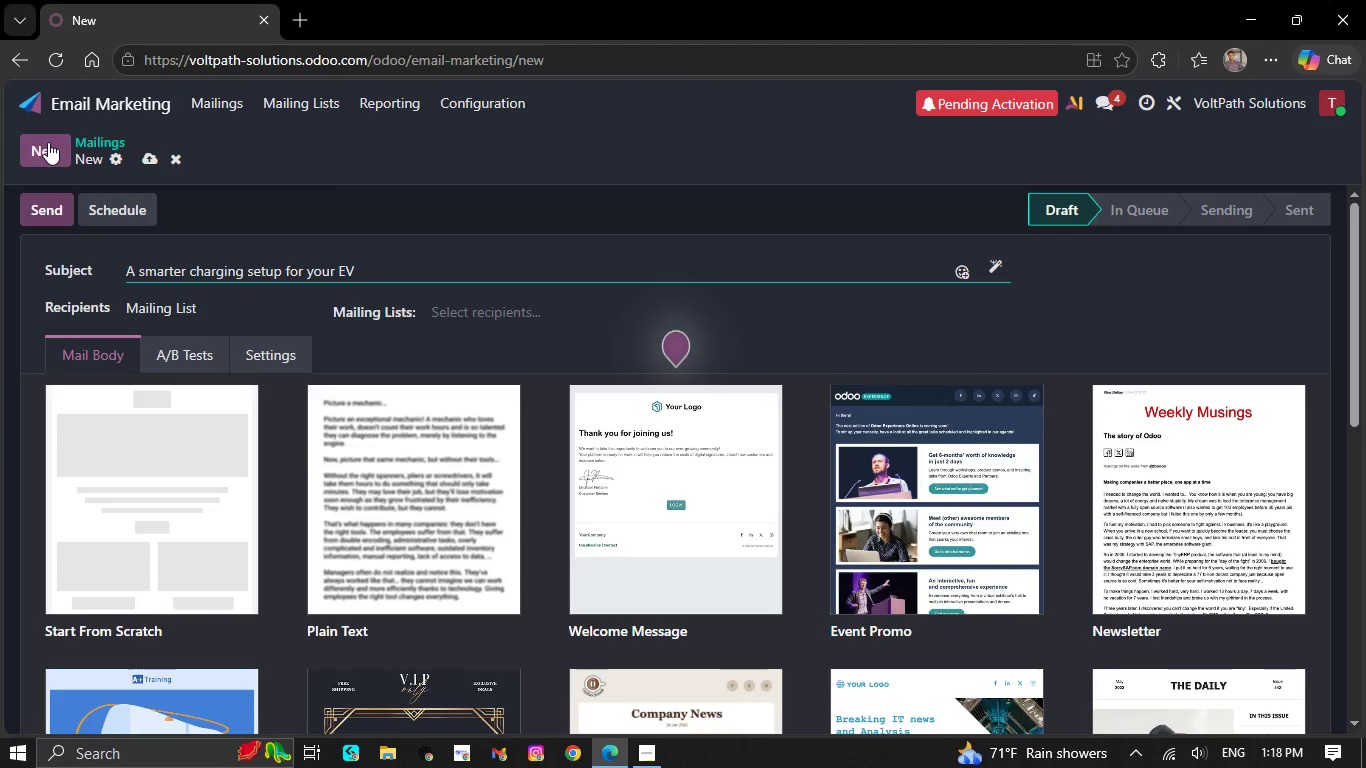 
scroll: coordinate [48, 142], scroll_direction: down, amount: 3.0
 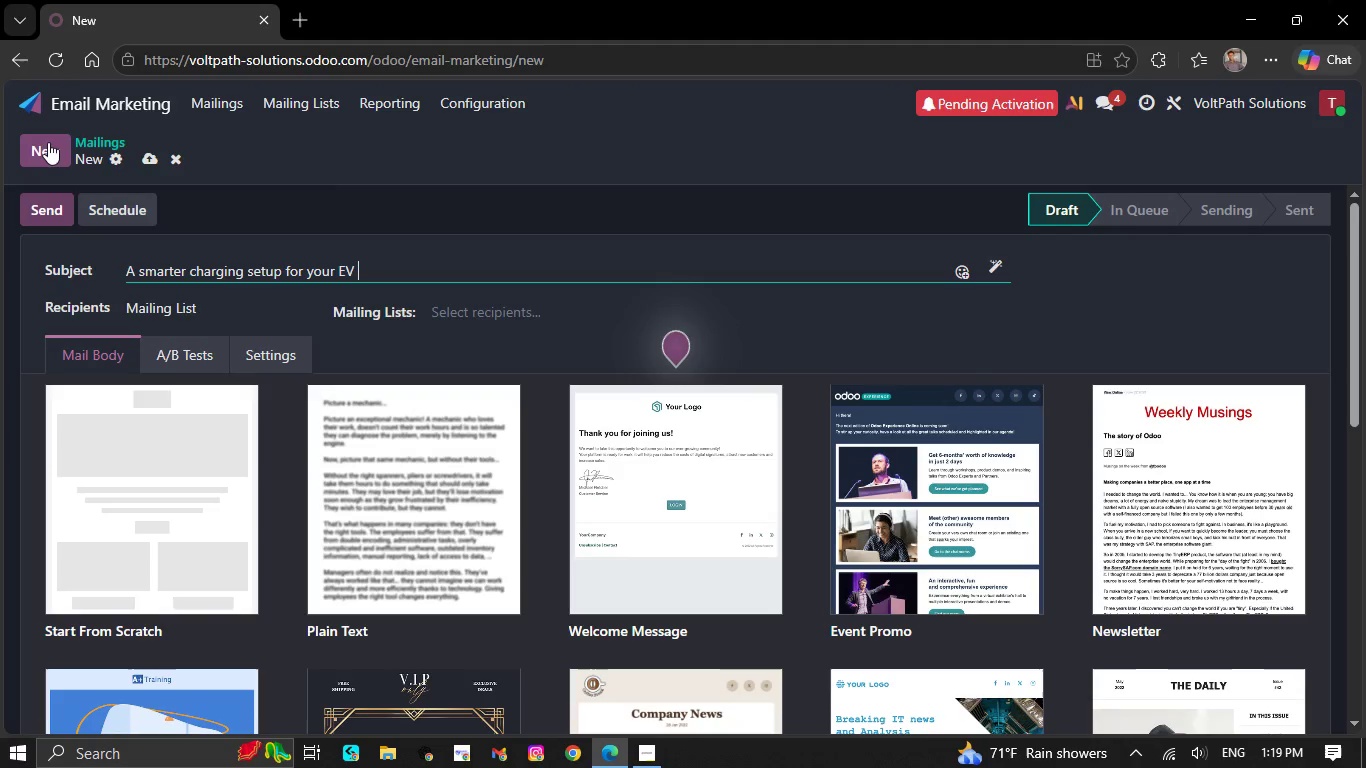 
wait(6.38)
 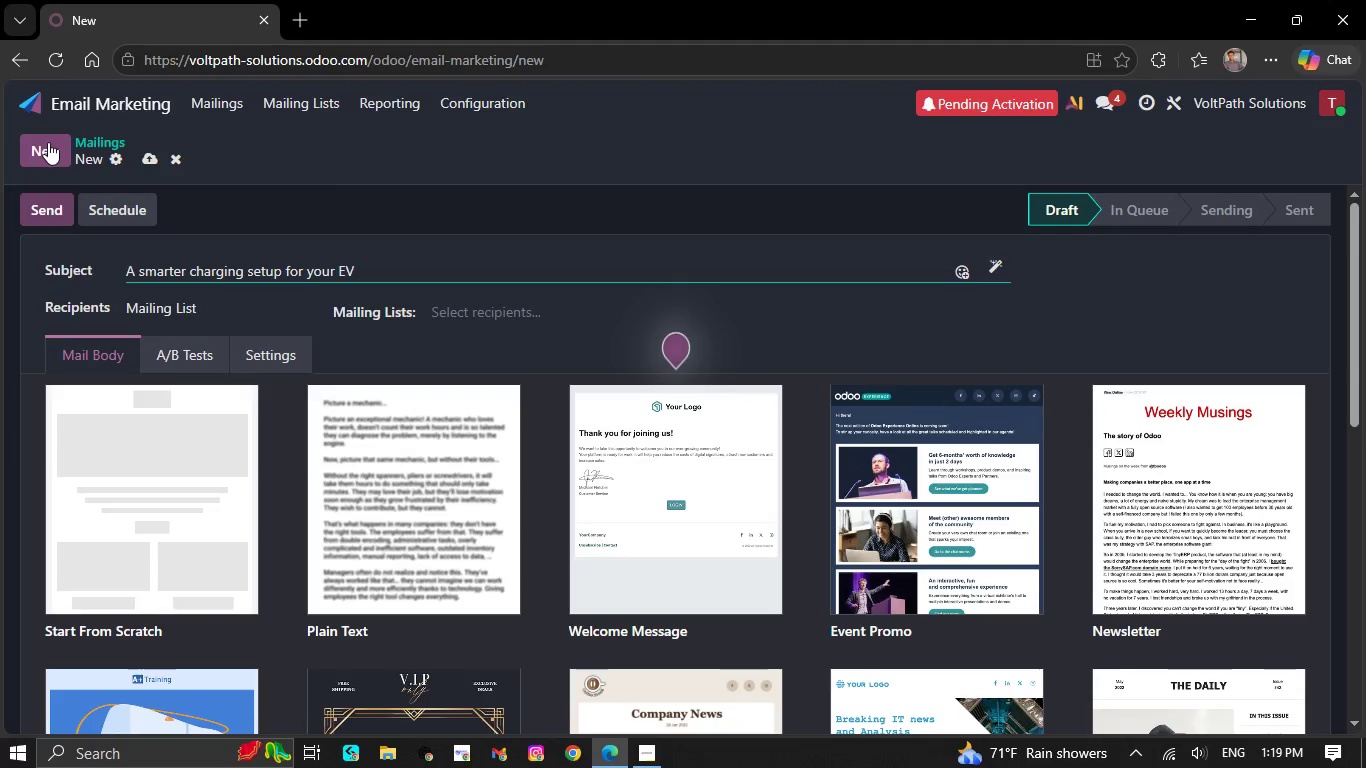 
scroll: coordinate [226, 483], scroll_direction: down, amount: 6.0
 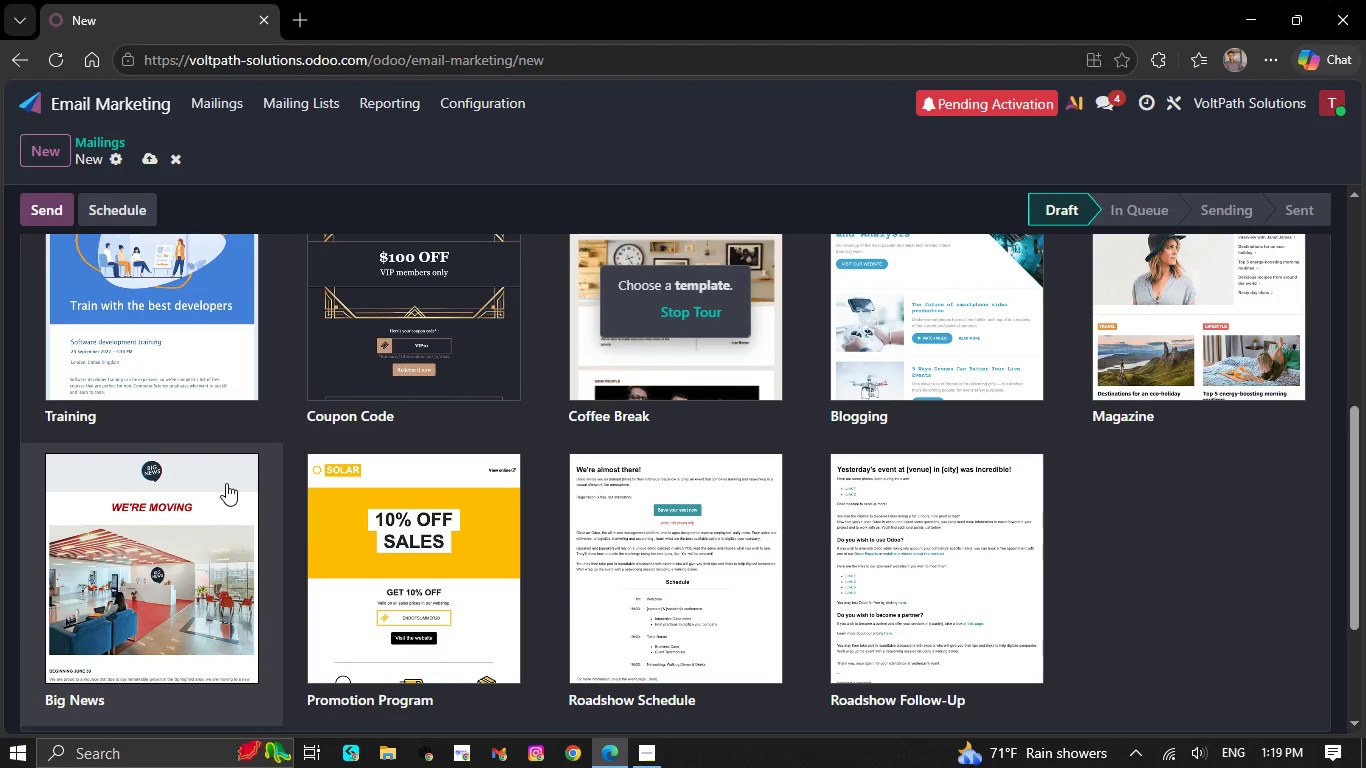 
scroll: coordinate [226, 482], scroll_direction: none, amount: 0.0
 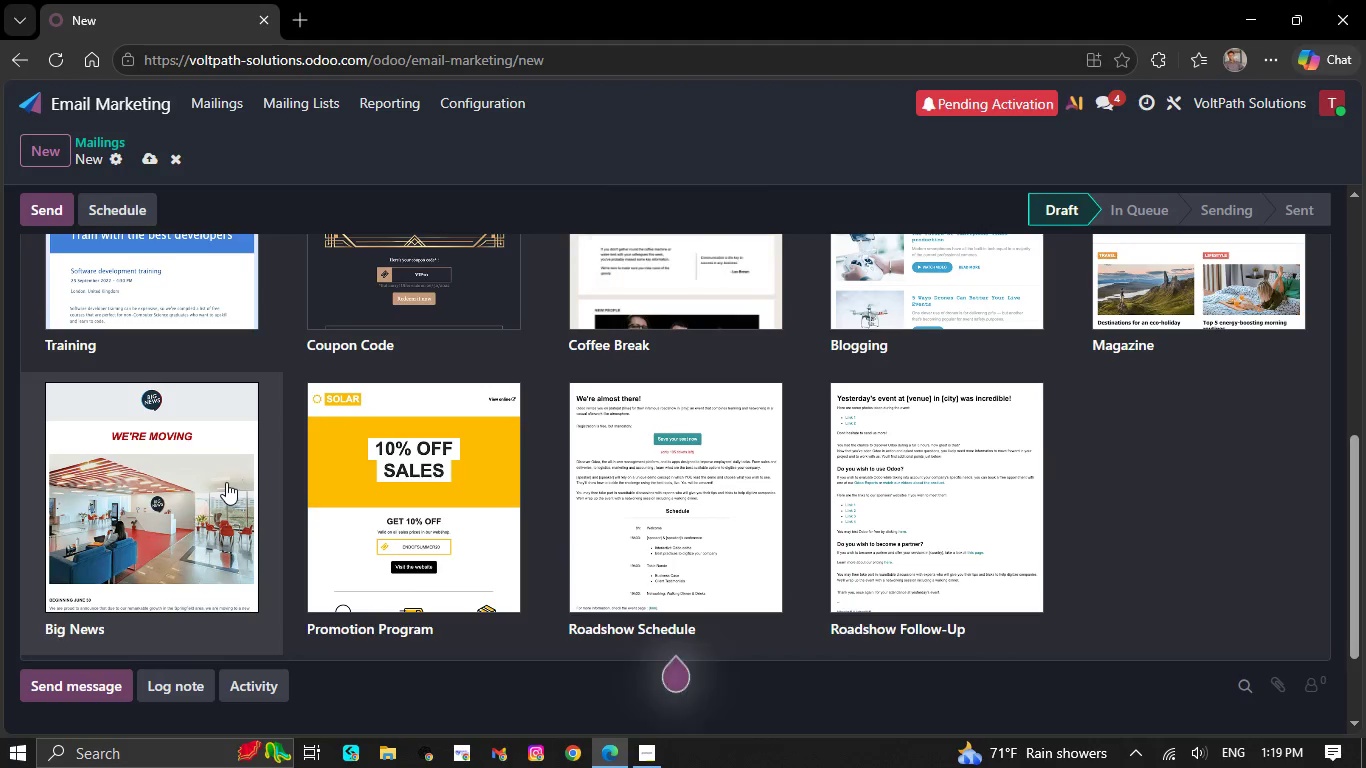 
left_click([226, 482])
 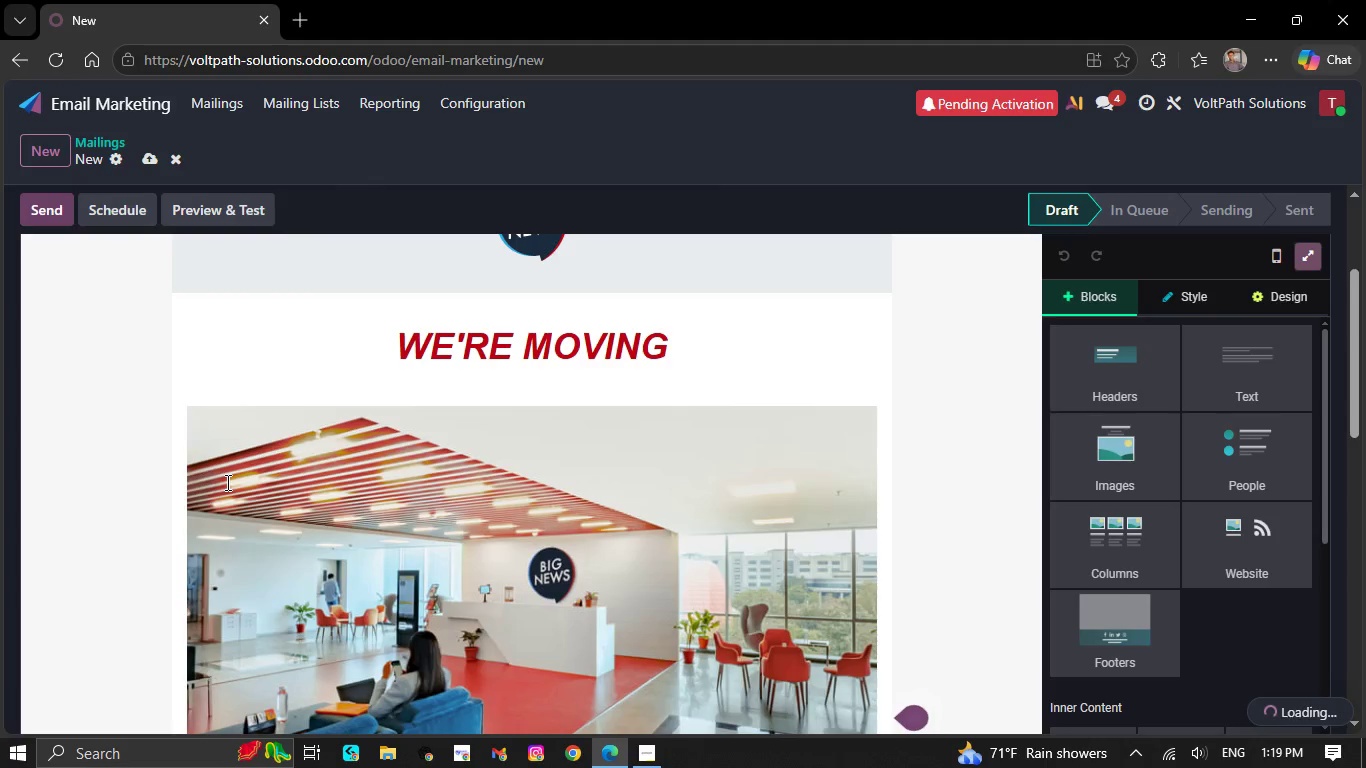 
scroll: coordinate [226, 482], scroll_direction: down, amount: 9.0
 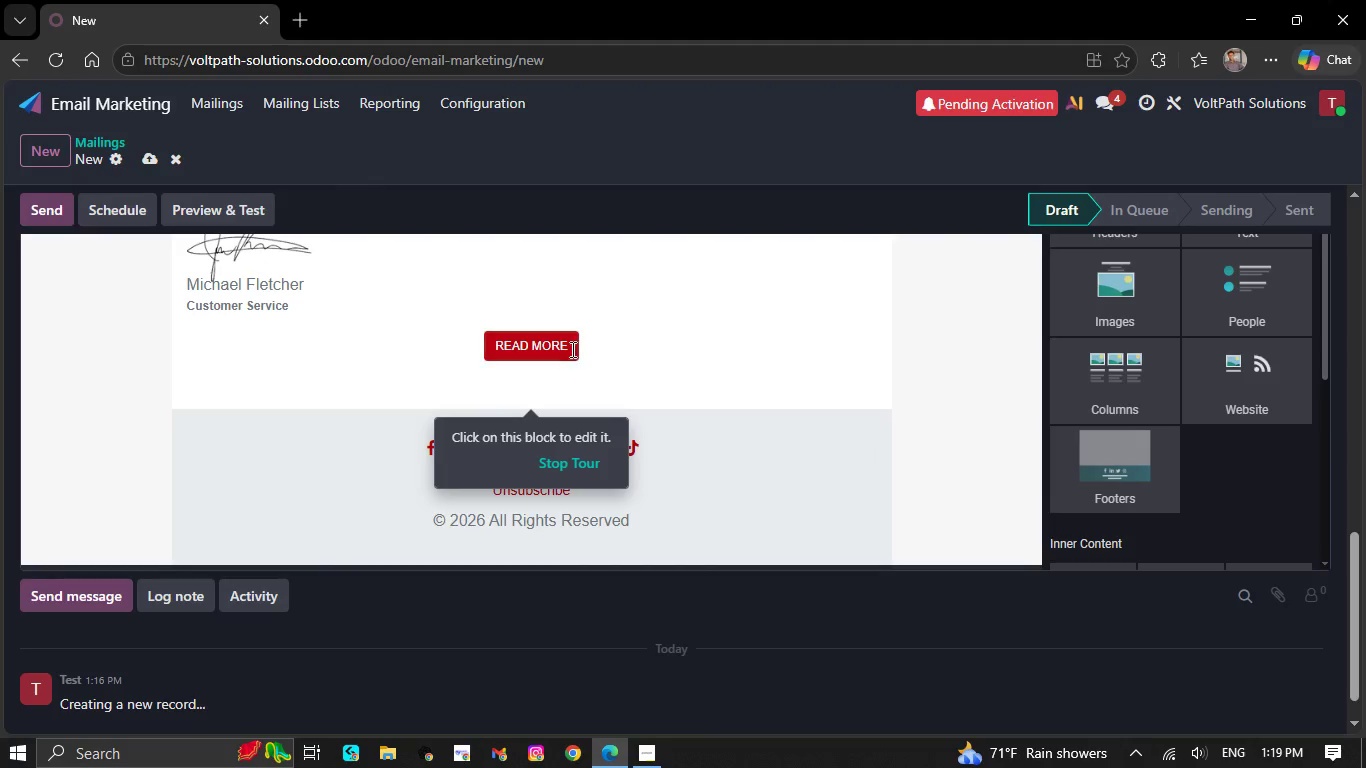 
left_click([567, 345])
 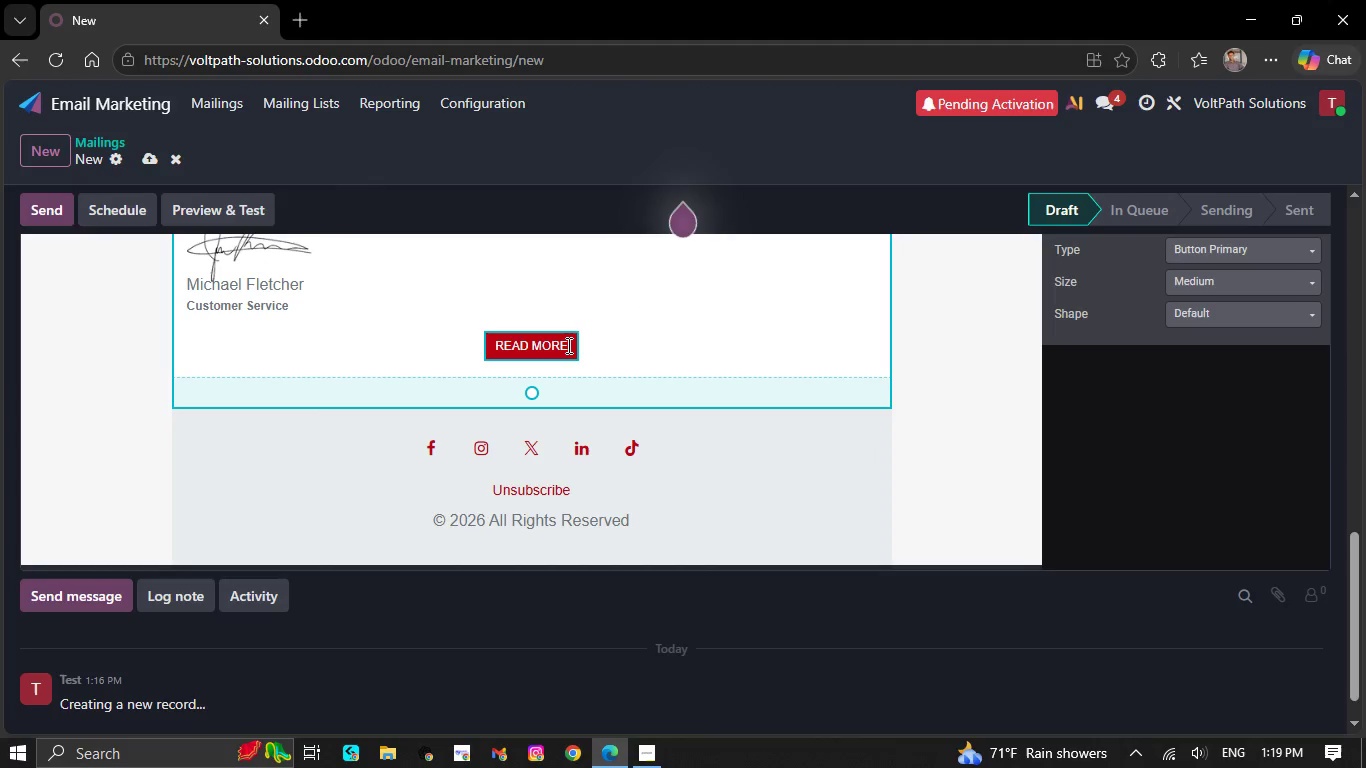 
key(Backspace)
 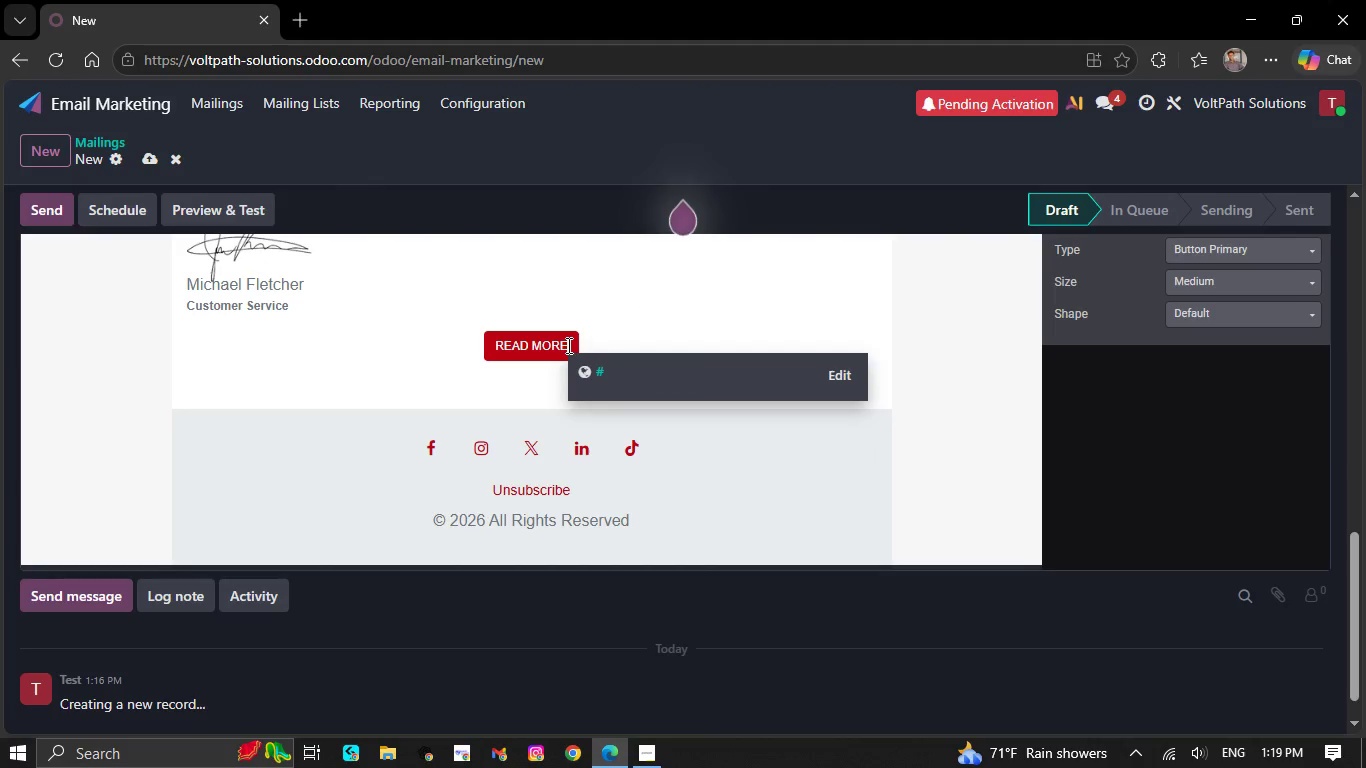 
key(Backspace)
 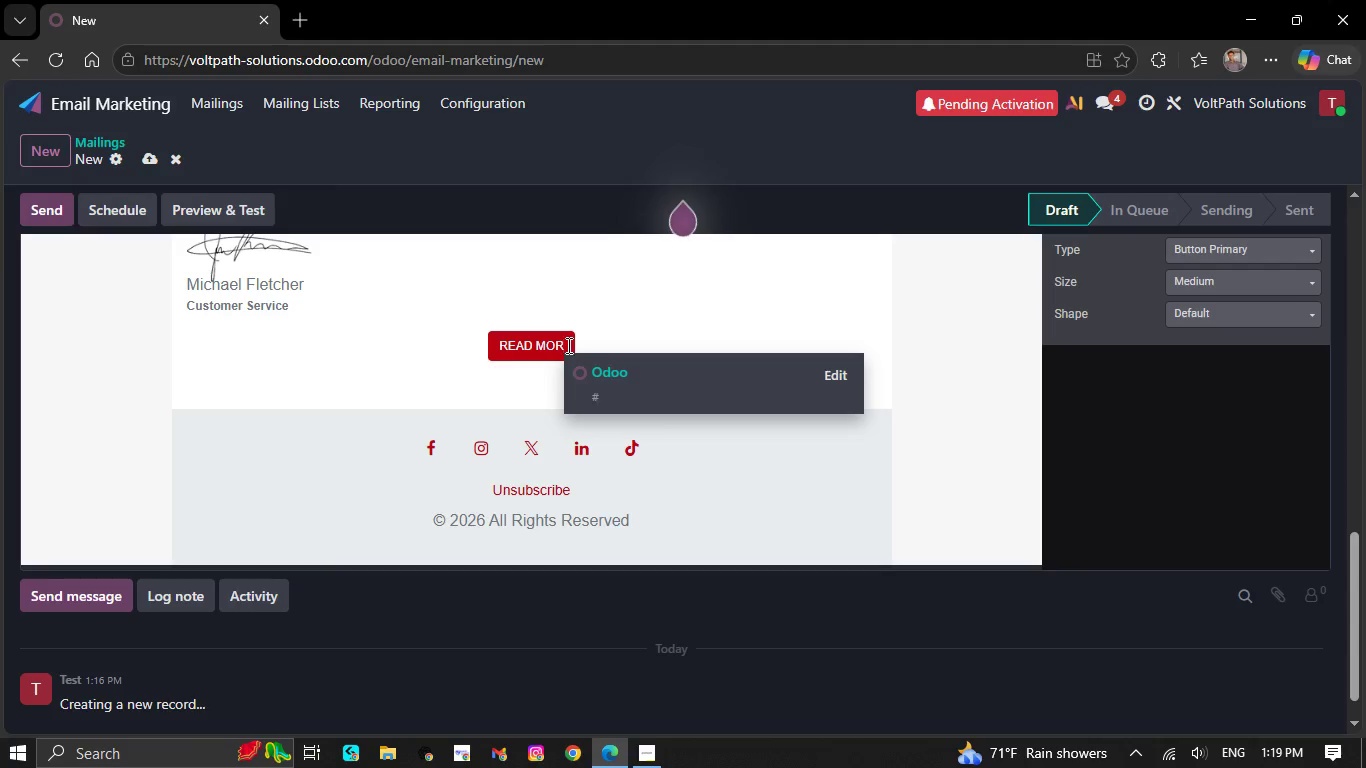 
wait(6.58)
 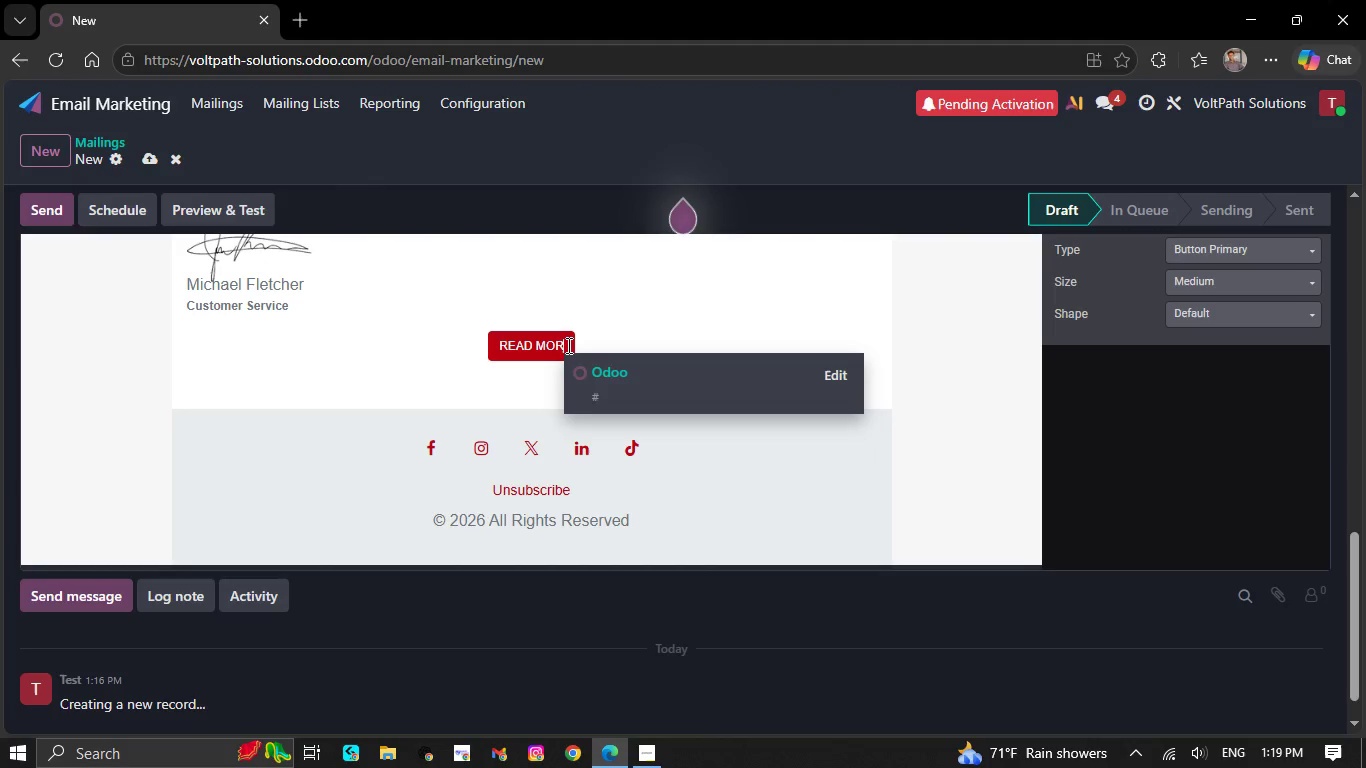 
key(Backspace)
 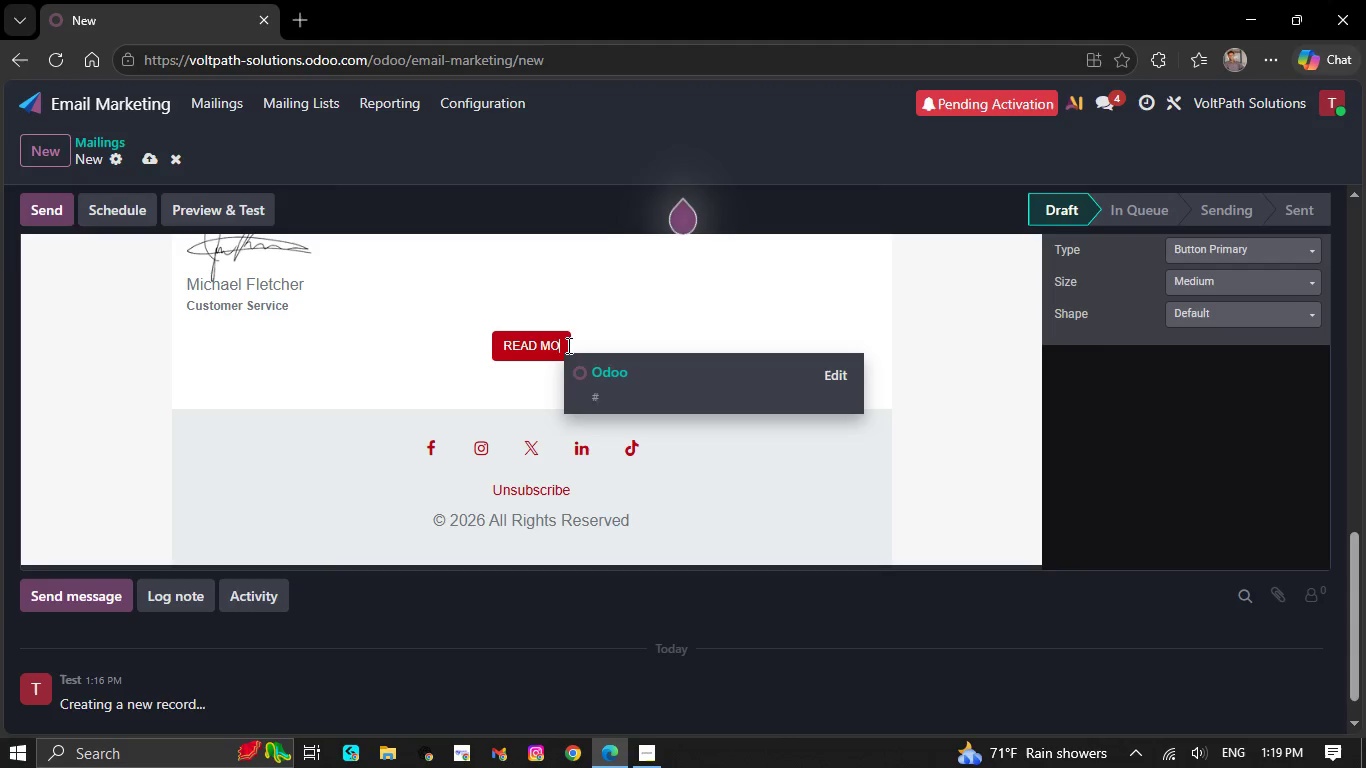 
key(Backspace)
 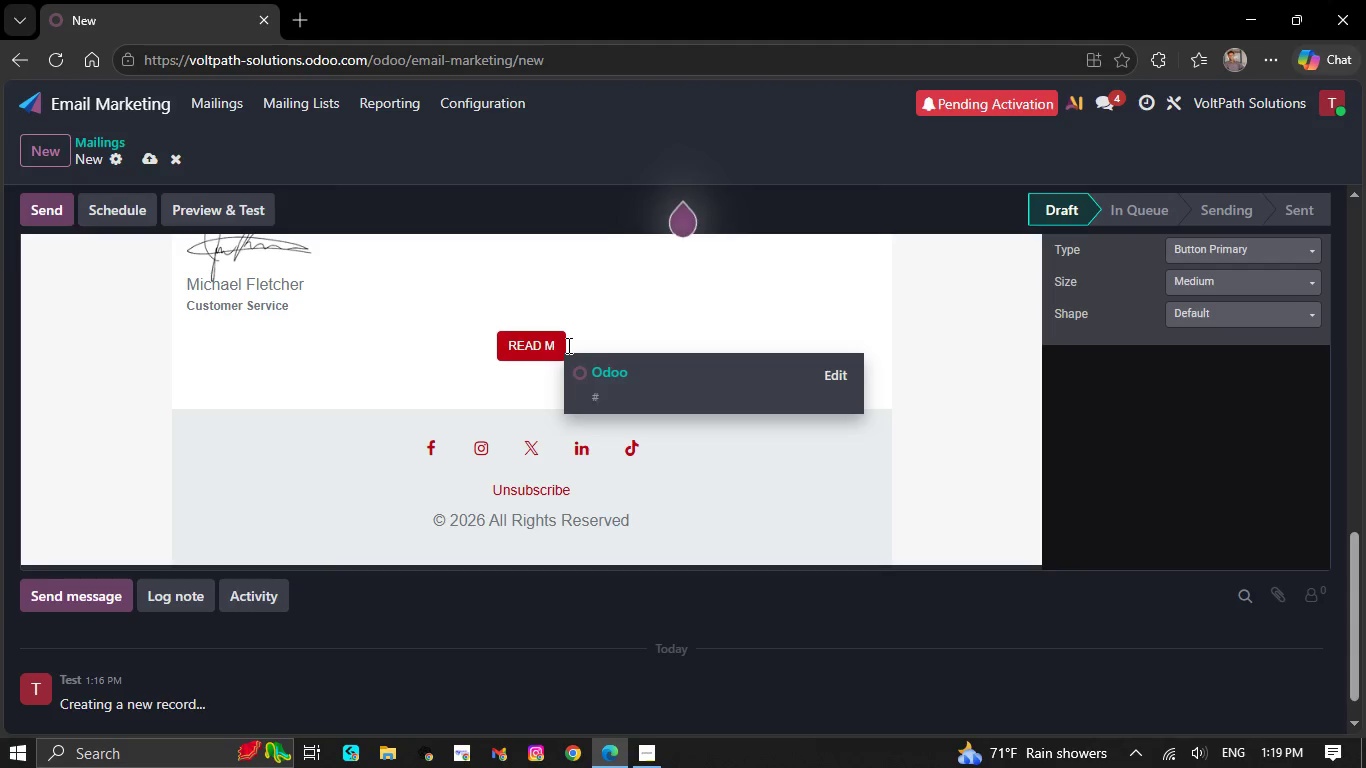 
key(Backspace)
 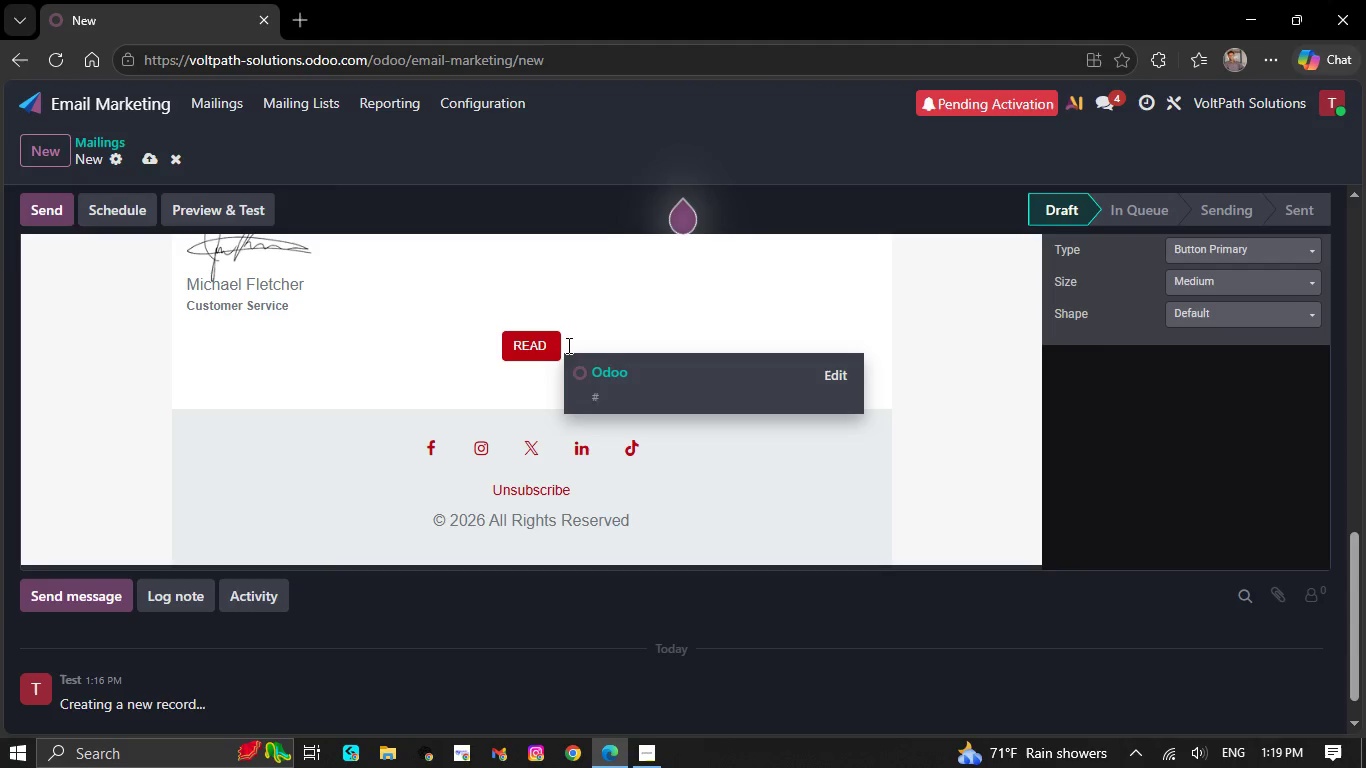 
key(Backspace)
 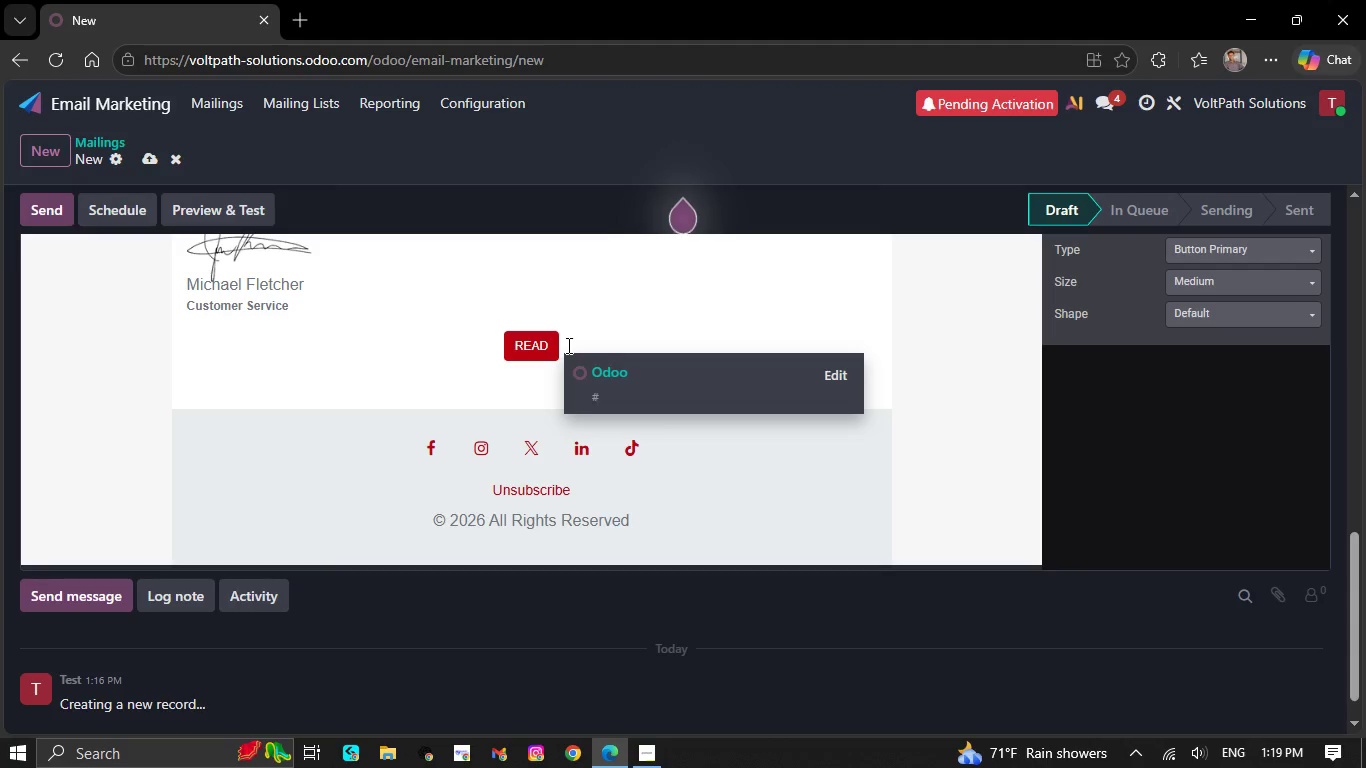 
key(Backspace)
 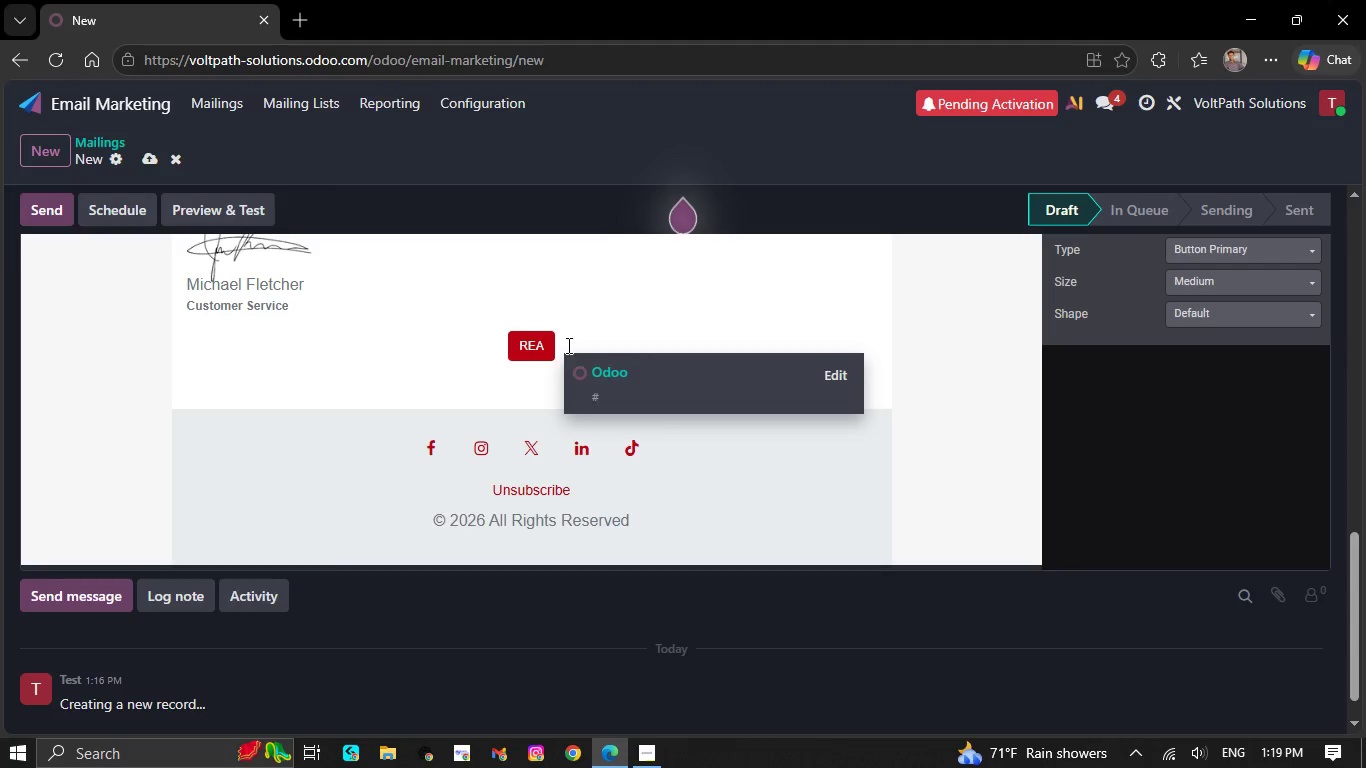 
key(Backspace)
 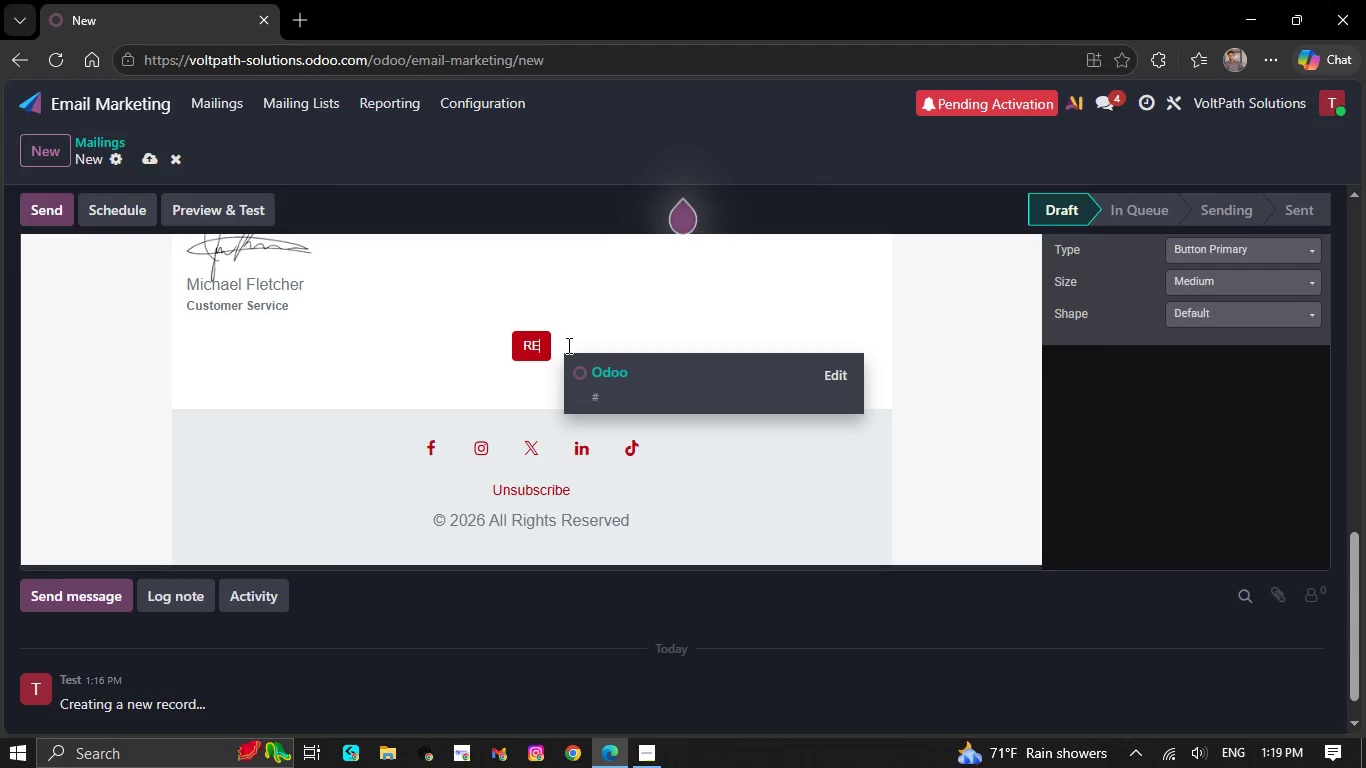 
key(Backspace)
 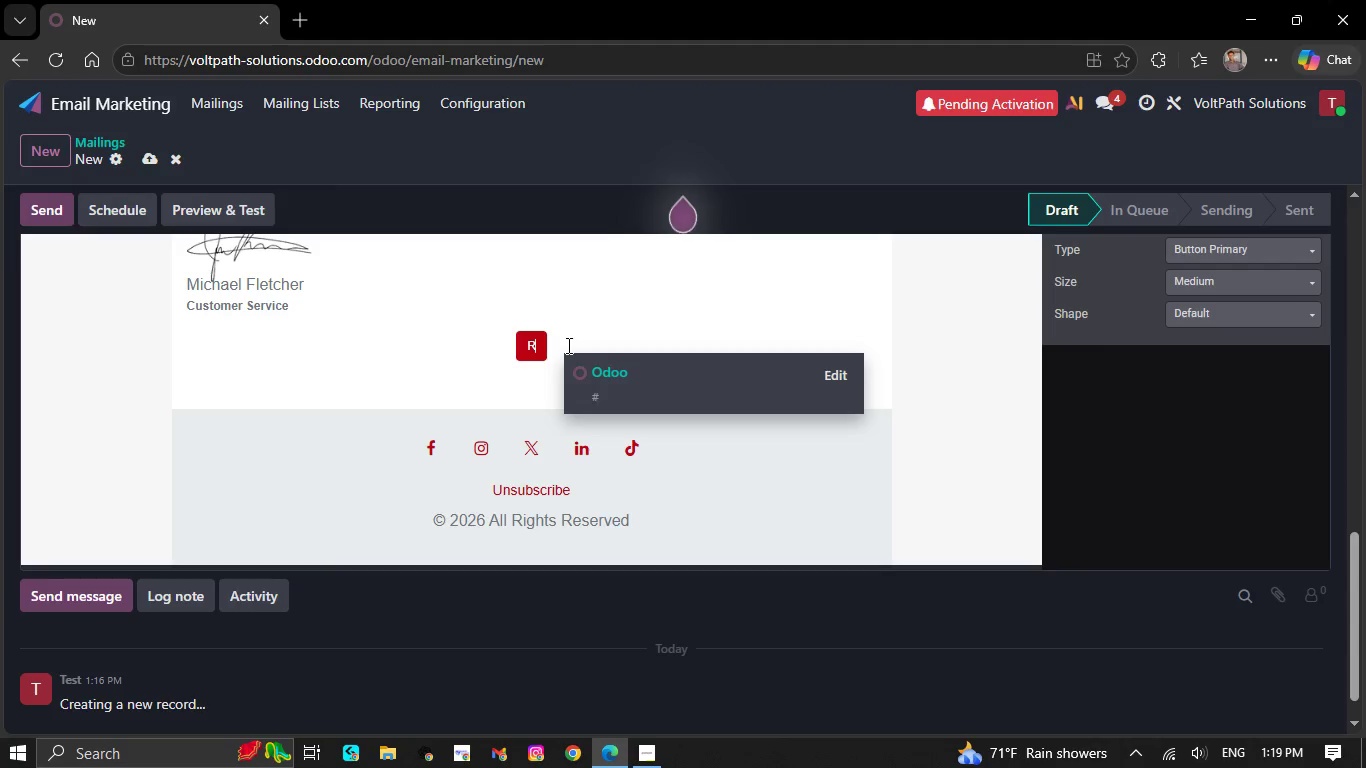 
key(Backspace)
 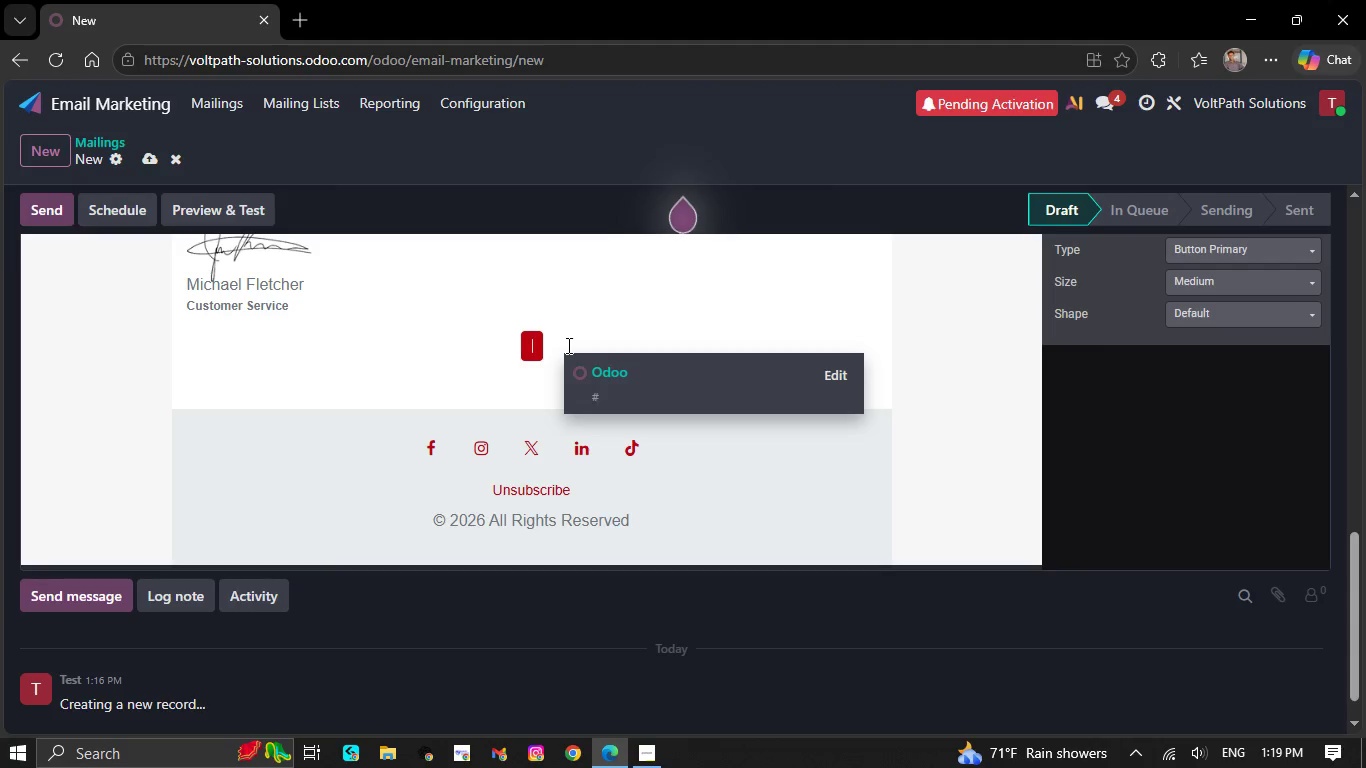 
key(Backspace)
 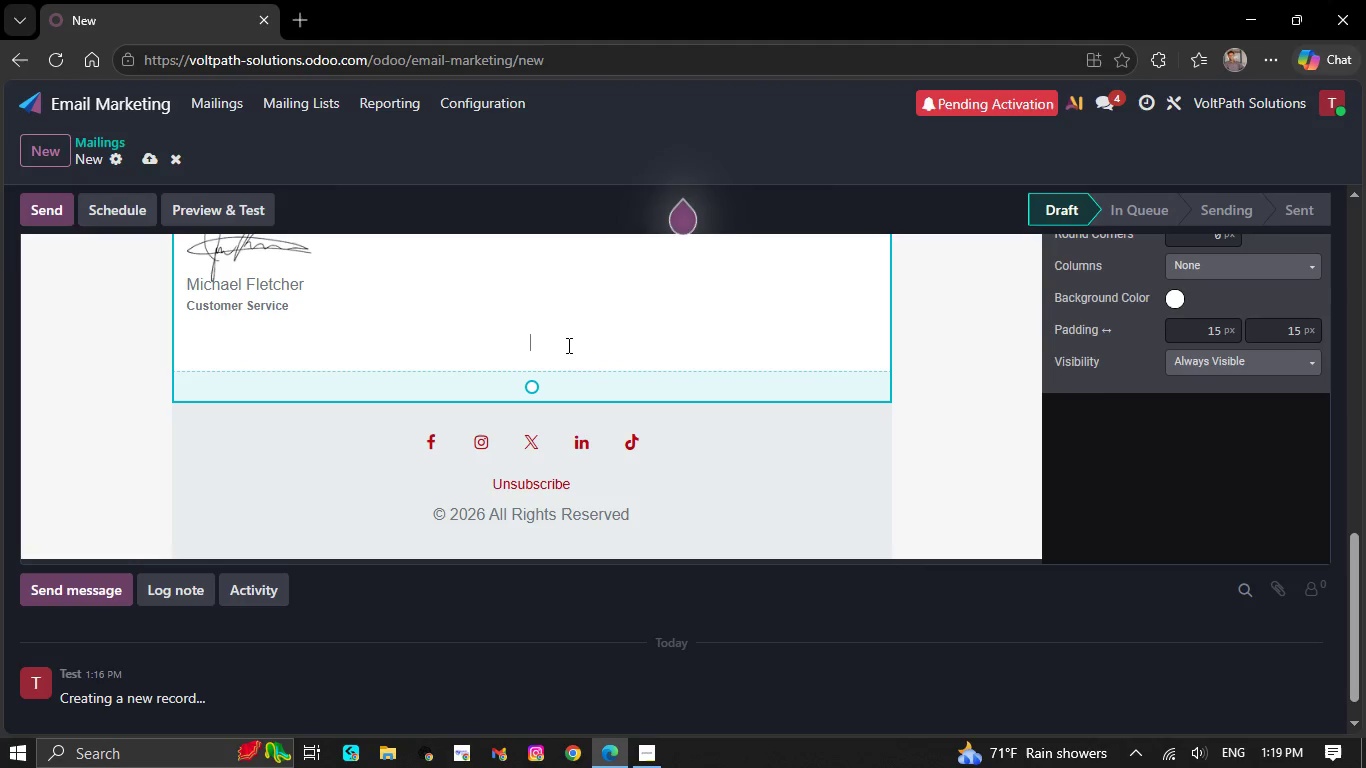 
key(Backspace)
 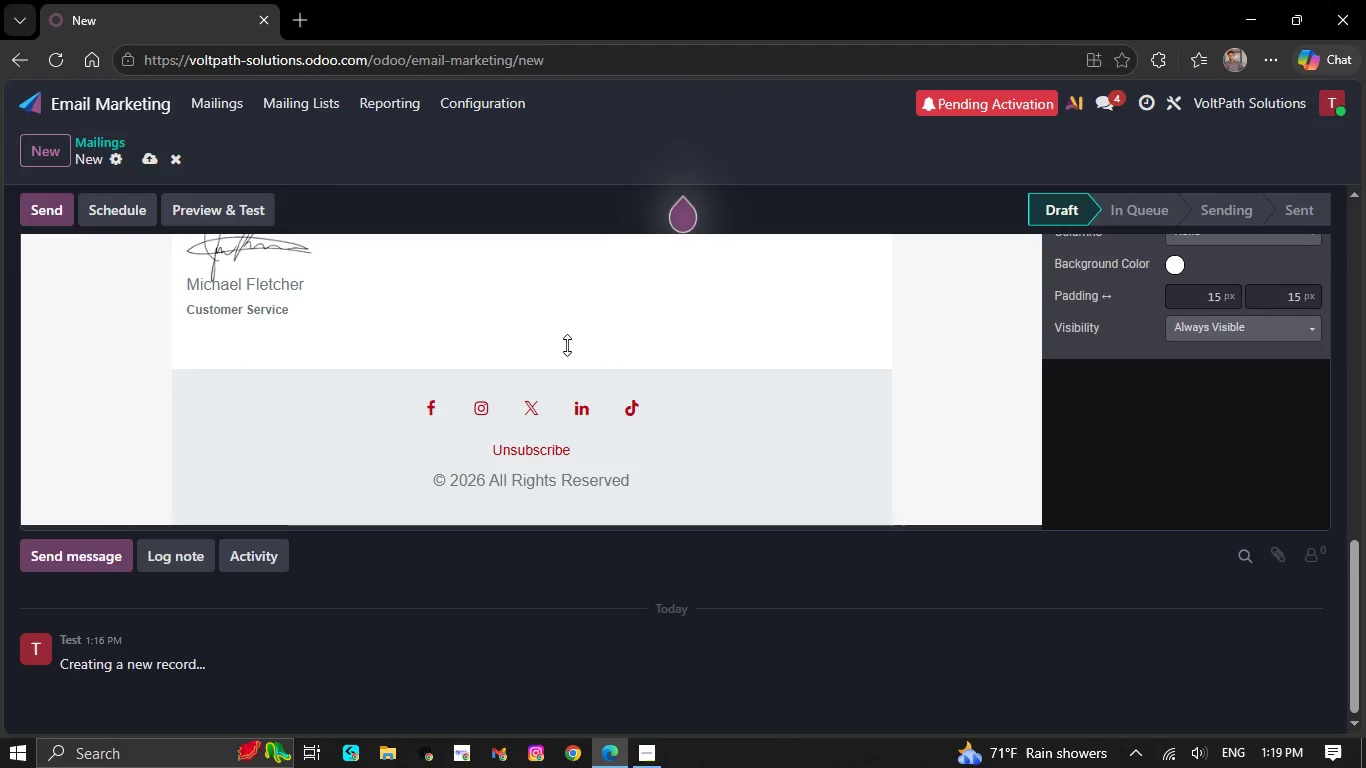 
key(Backspace)
 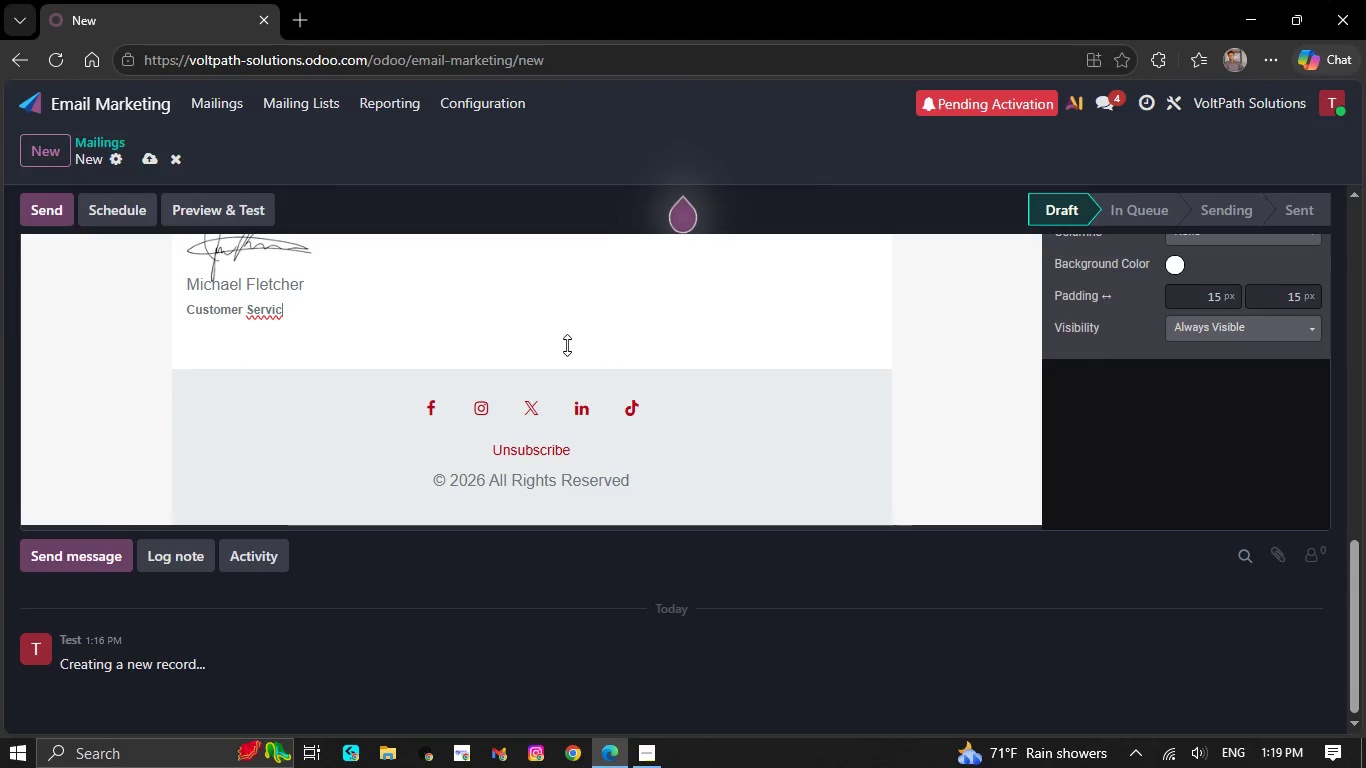 
key(Backspace)
 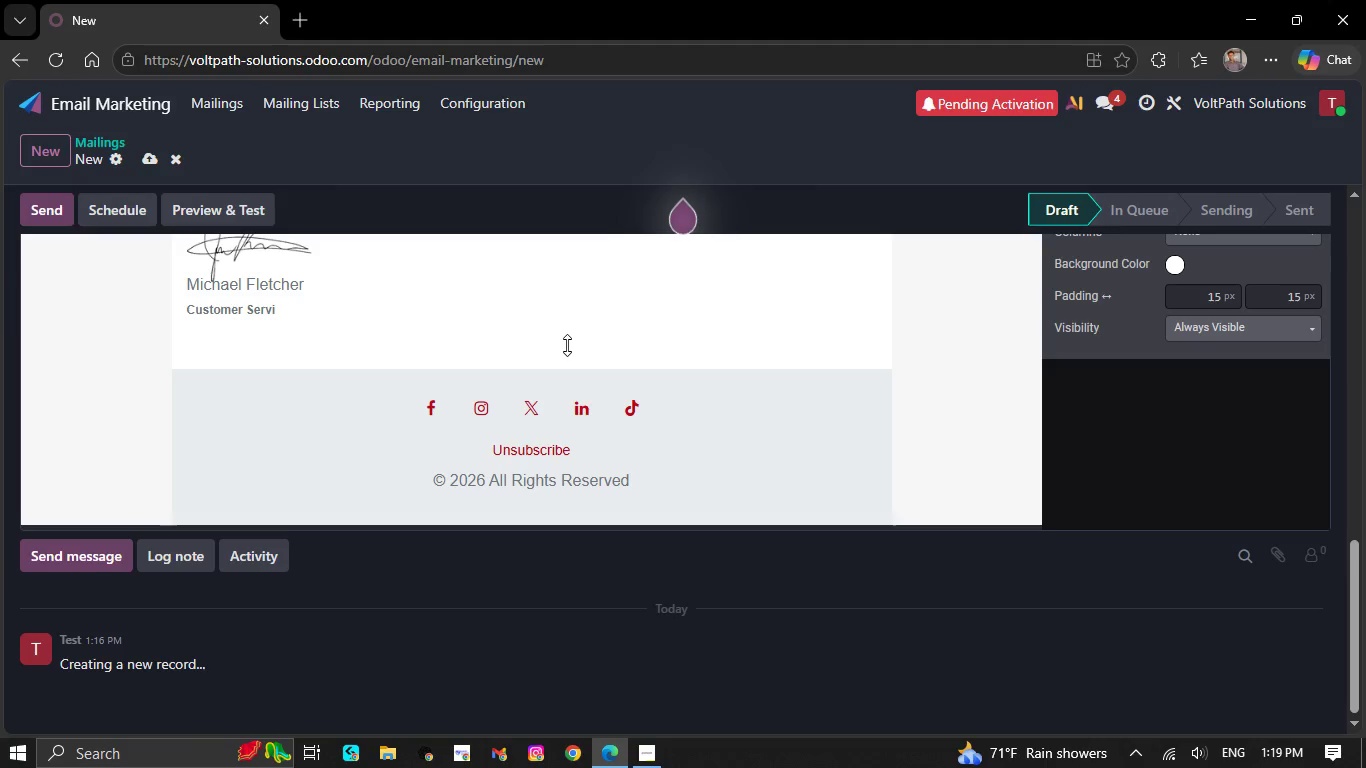 
key(Backspace)
 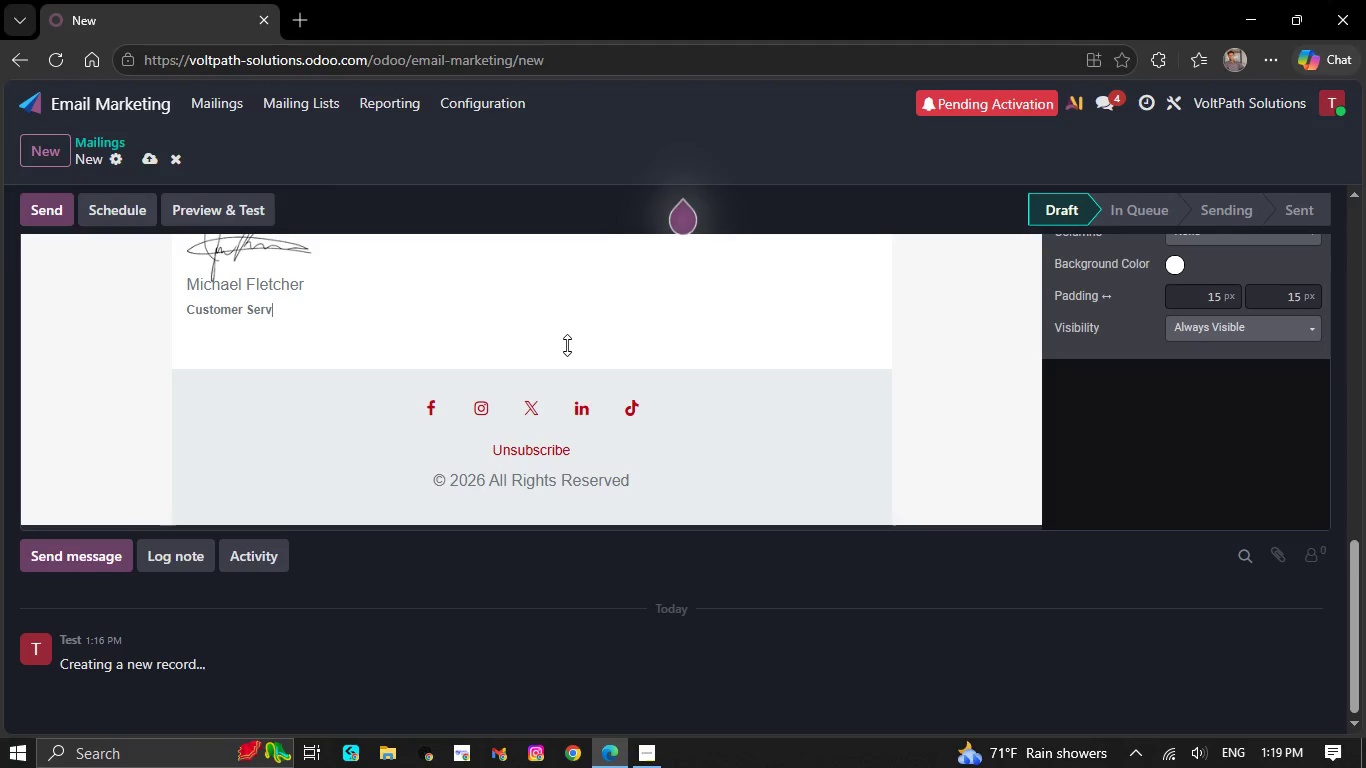 
key(Backspace)
 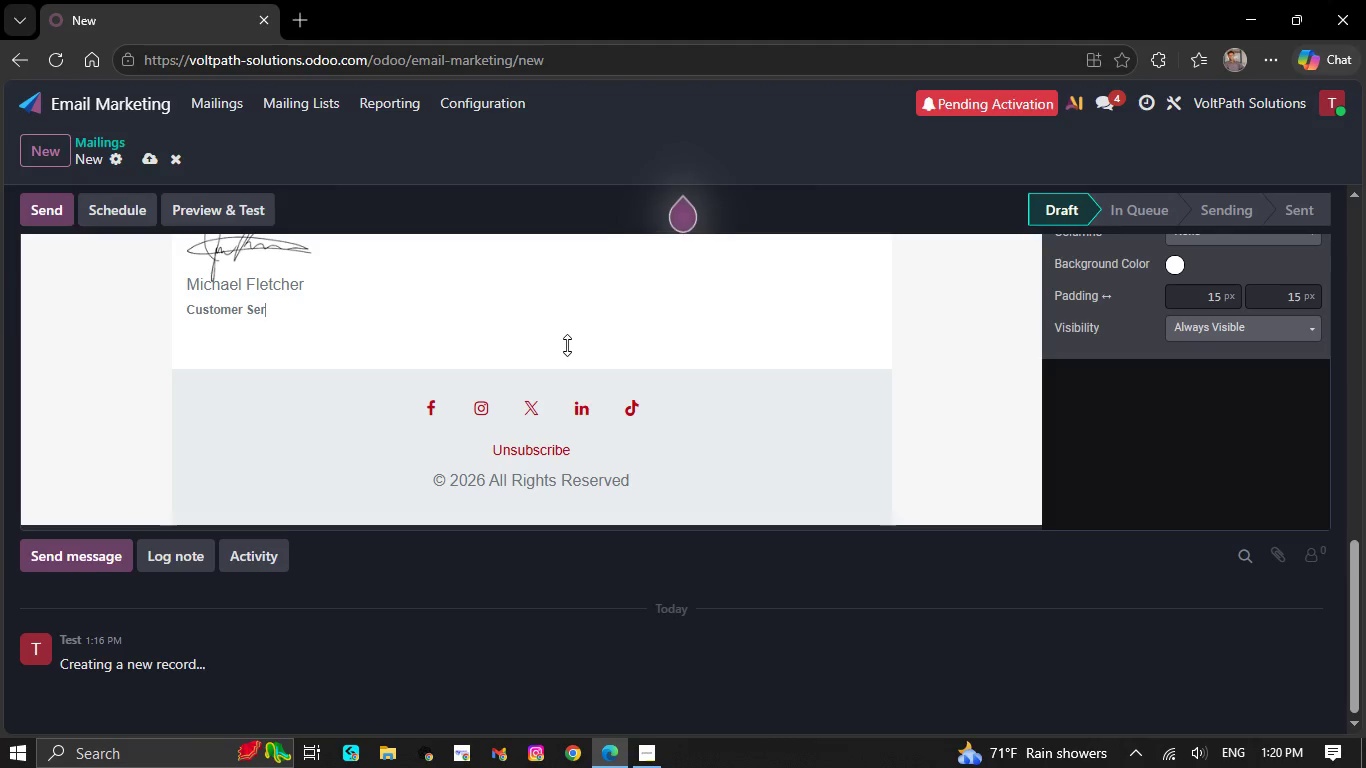 
key(Backspace)
 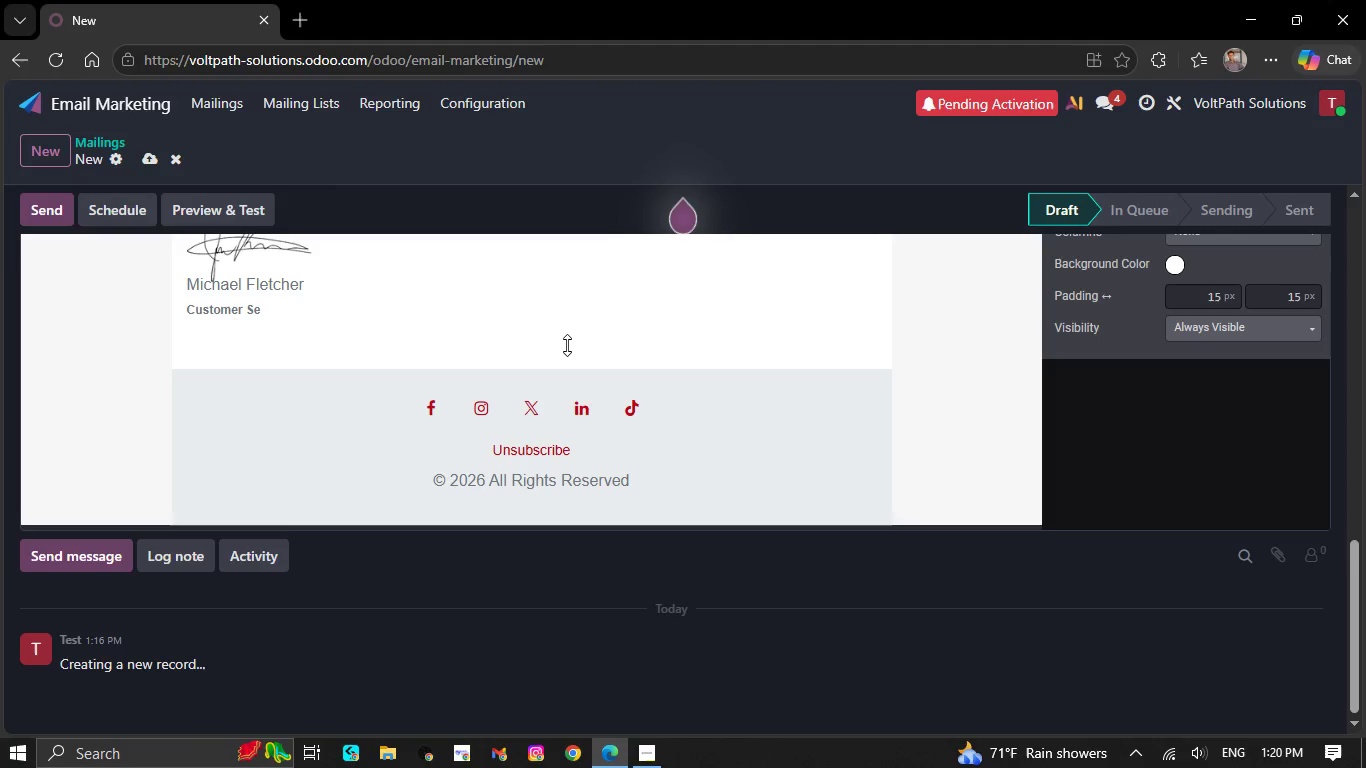 
key(Backspace)
 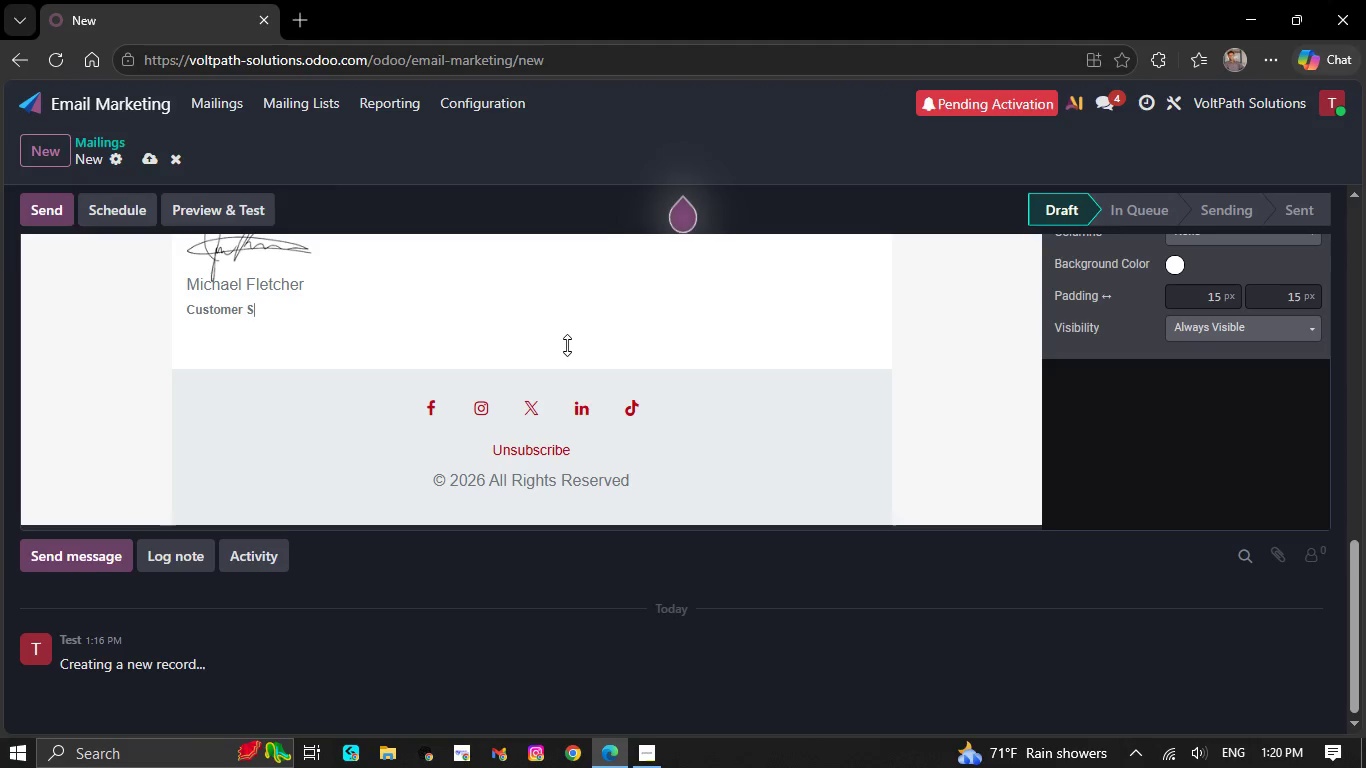 
key(Backspace)
 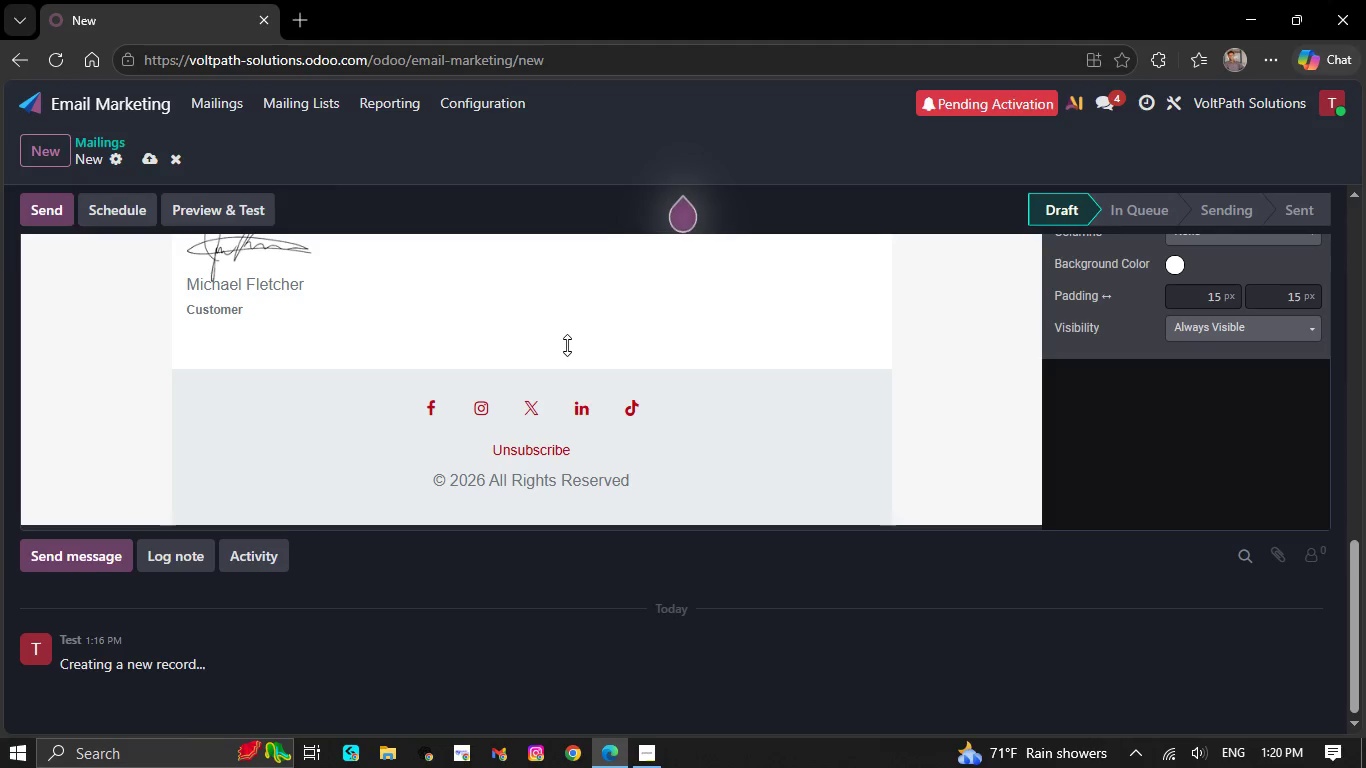 
key(Backspace)
 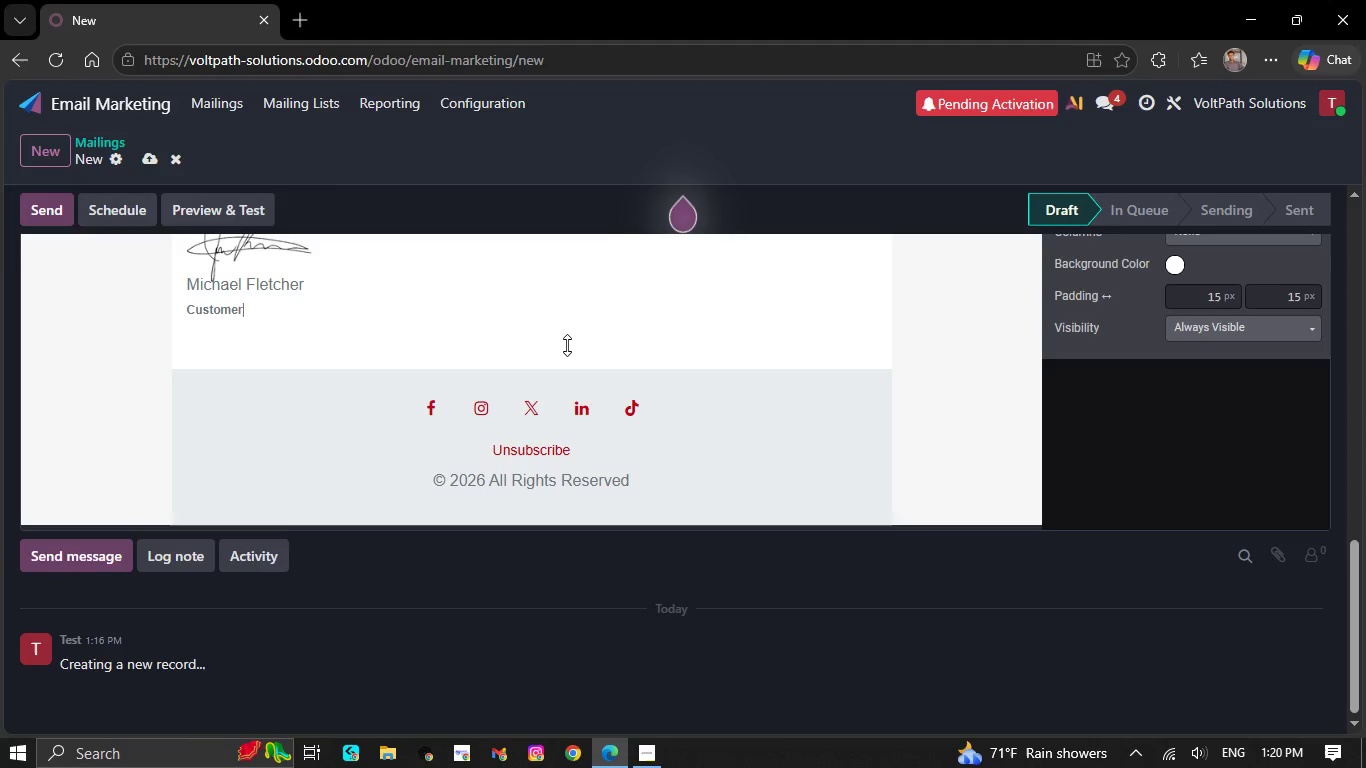 
key(Backspace)
 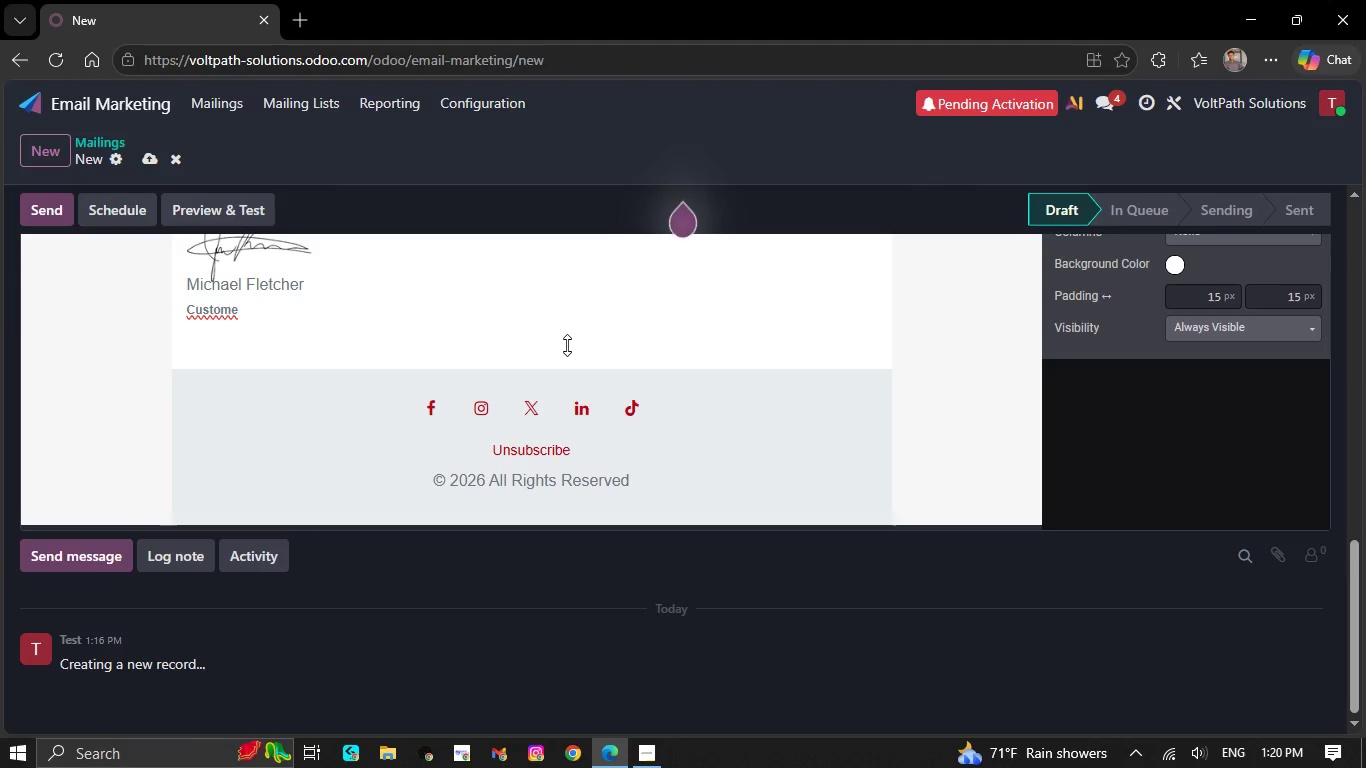 
key(Backspace)
 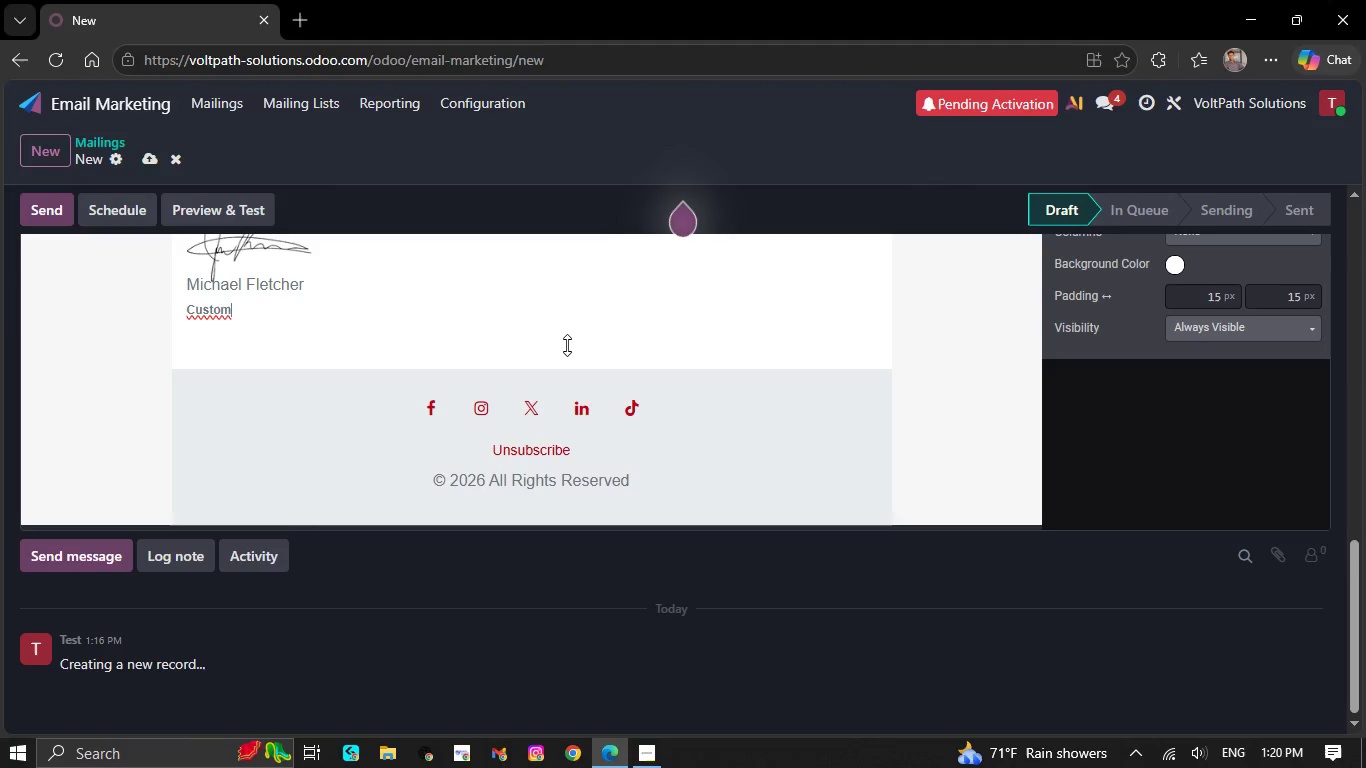 
key(Backspace)
 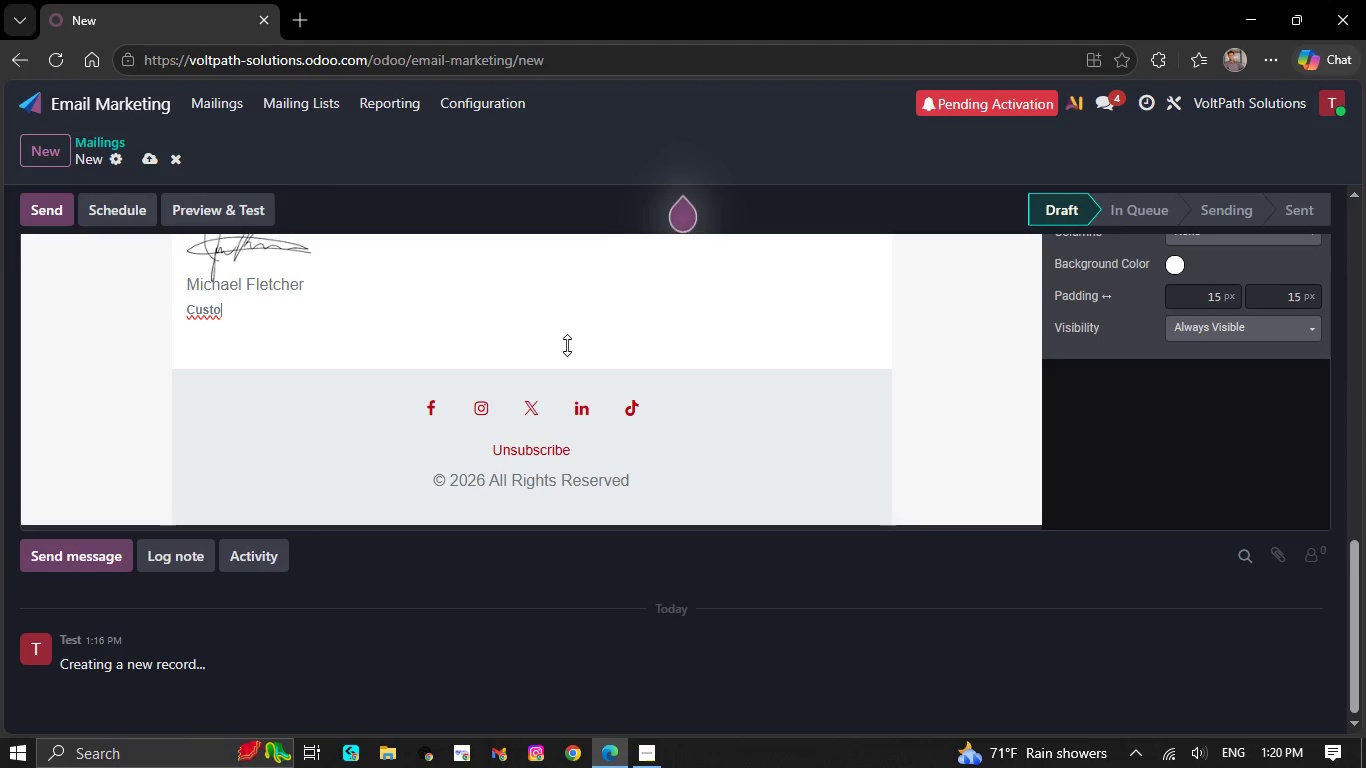 
key(Backspace)
 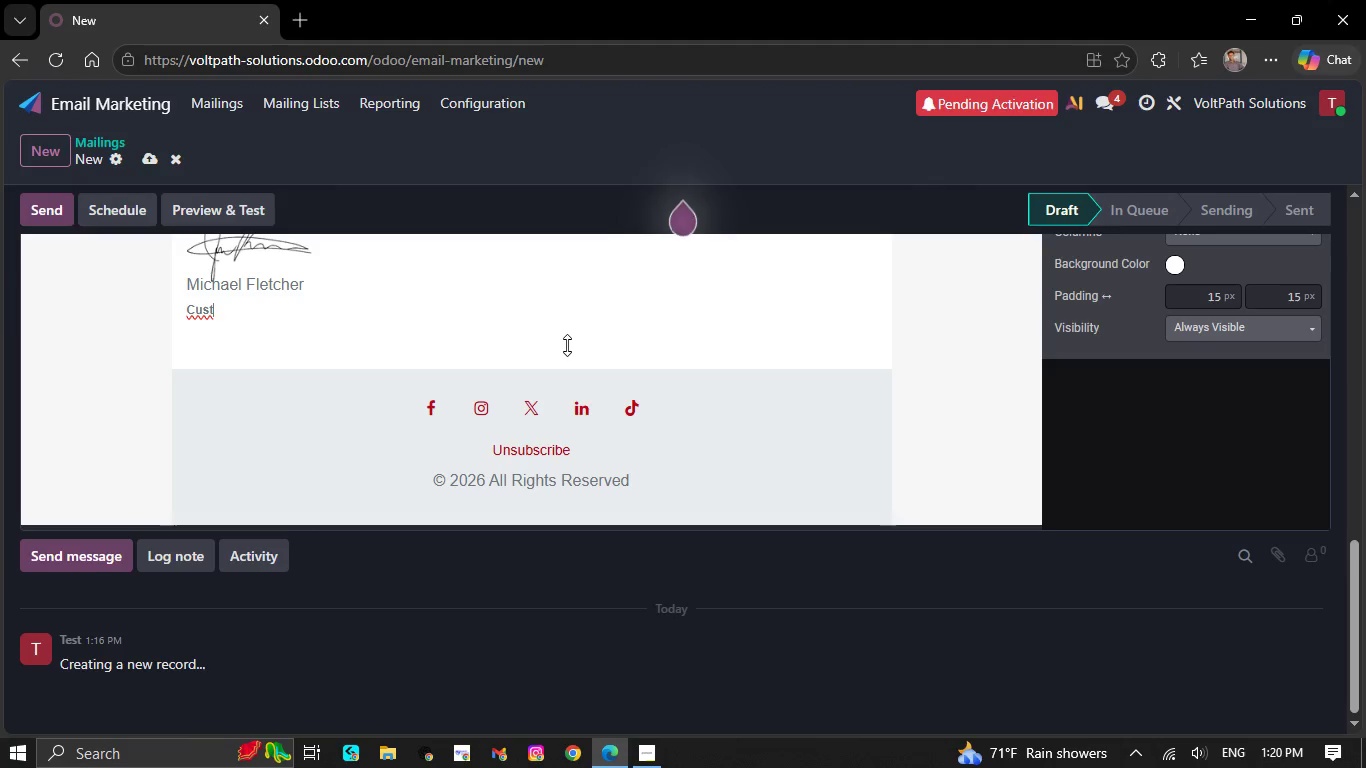 
key(Backspace)
 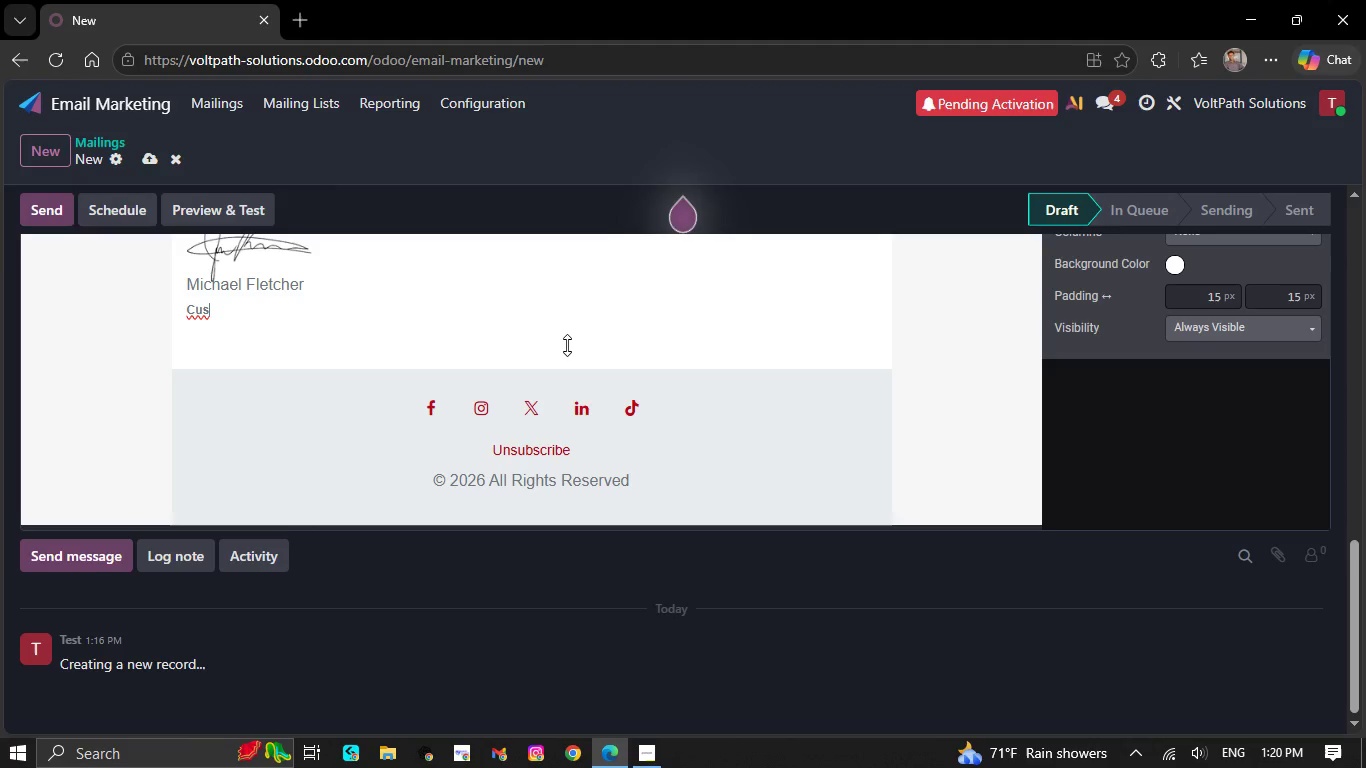 
key(Backspace)
 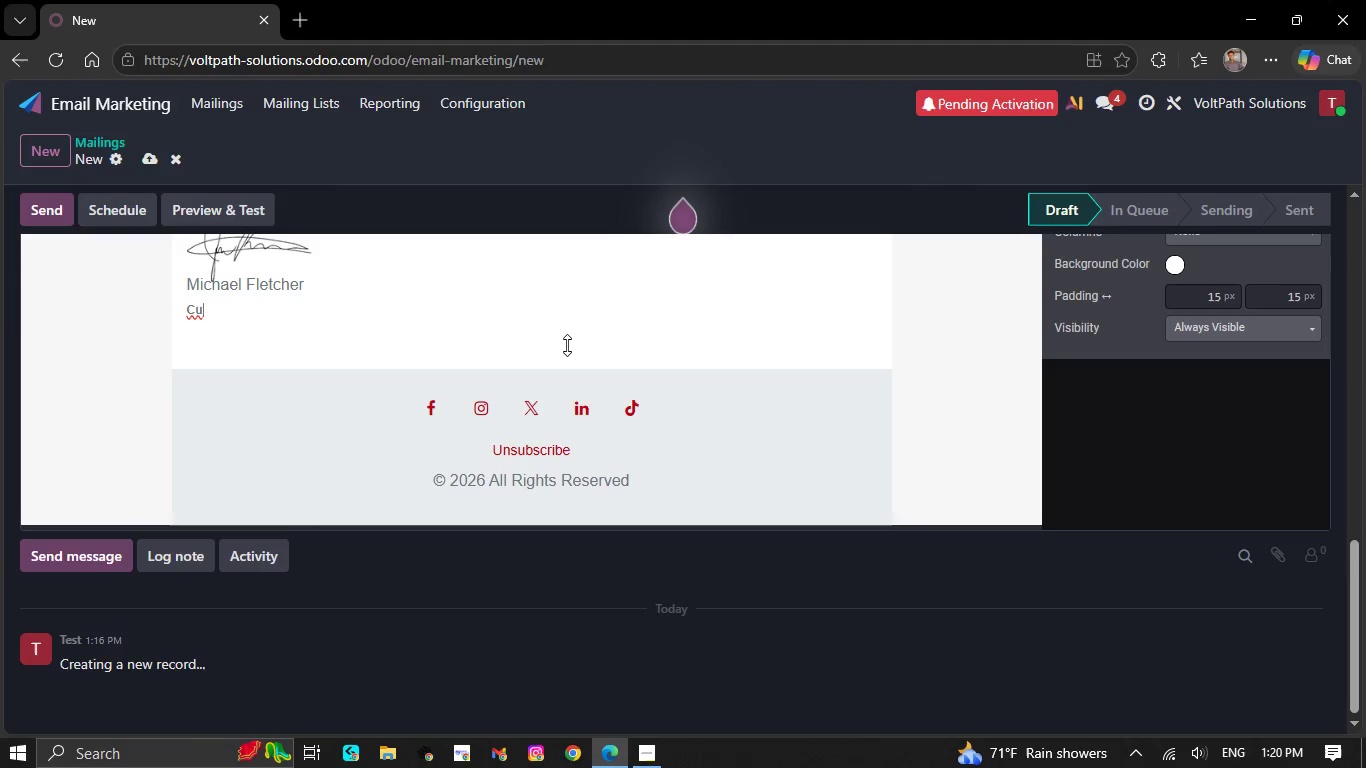 
key(Backspace)
 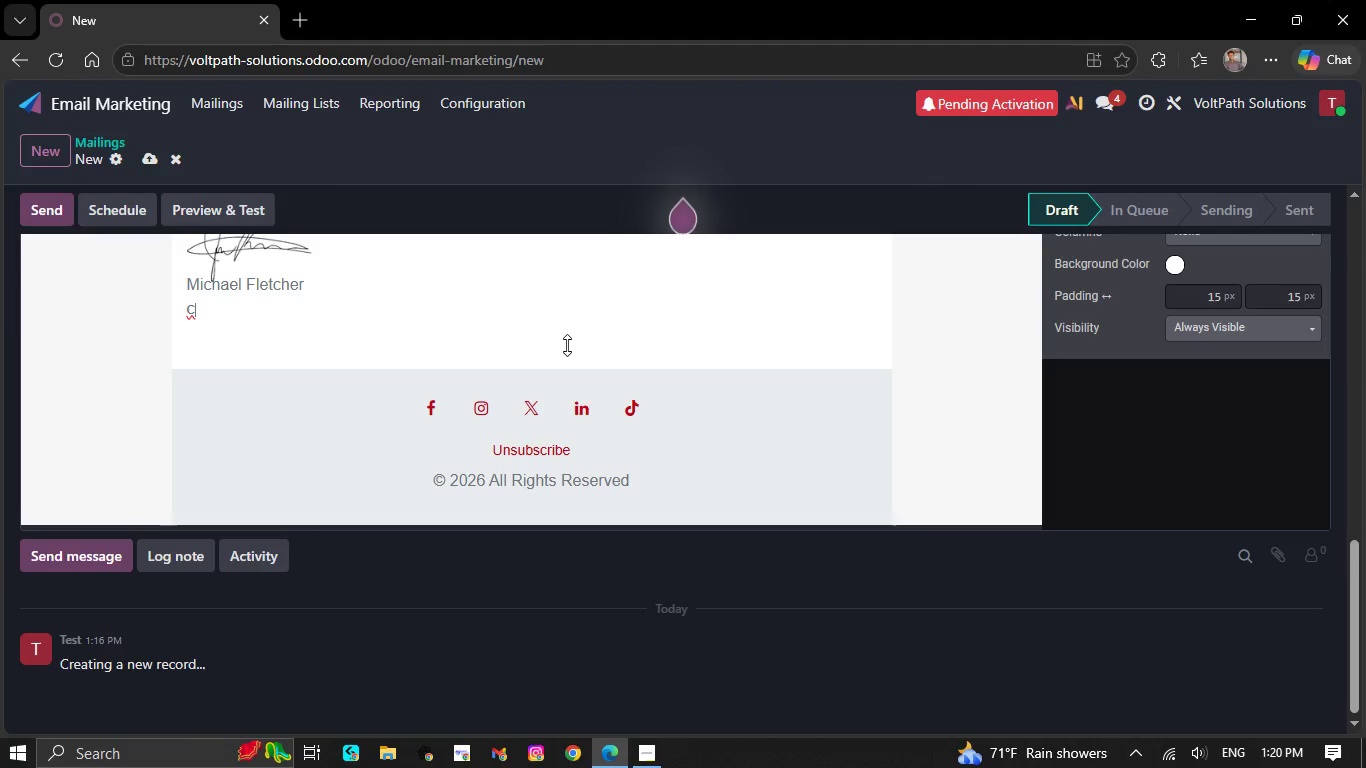 
key(Backspace)
 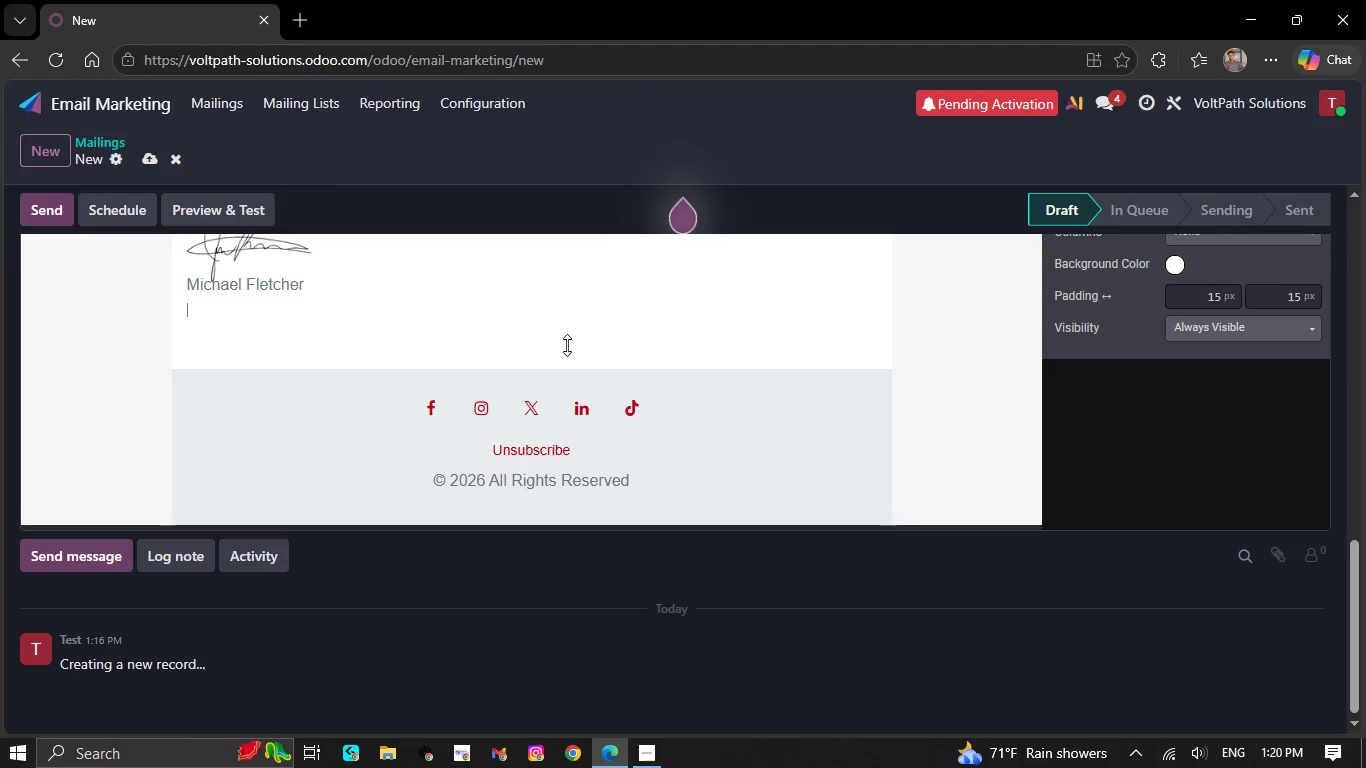 
key(Backspace)
 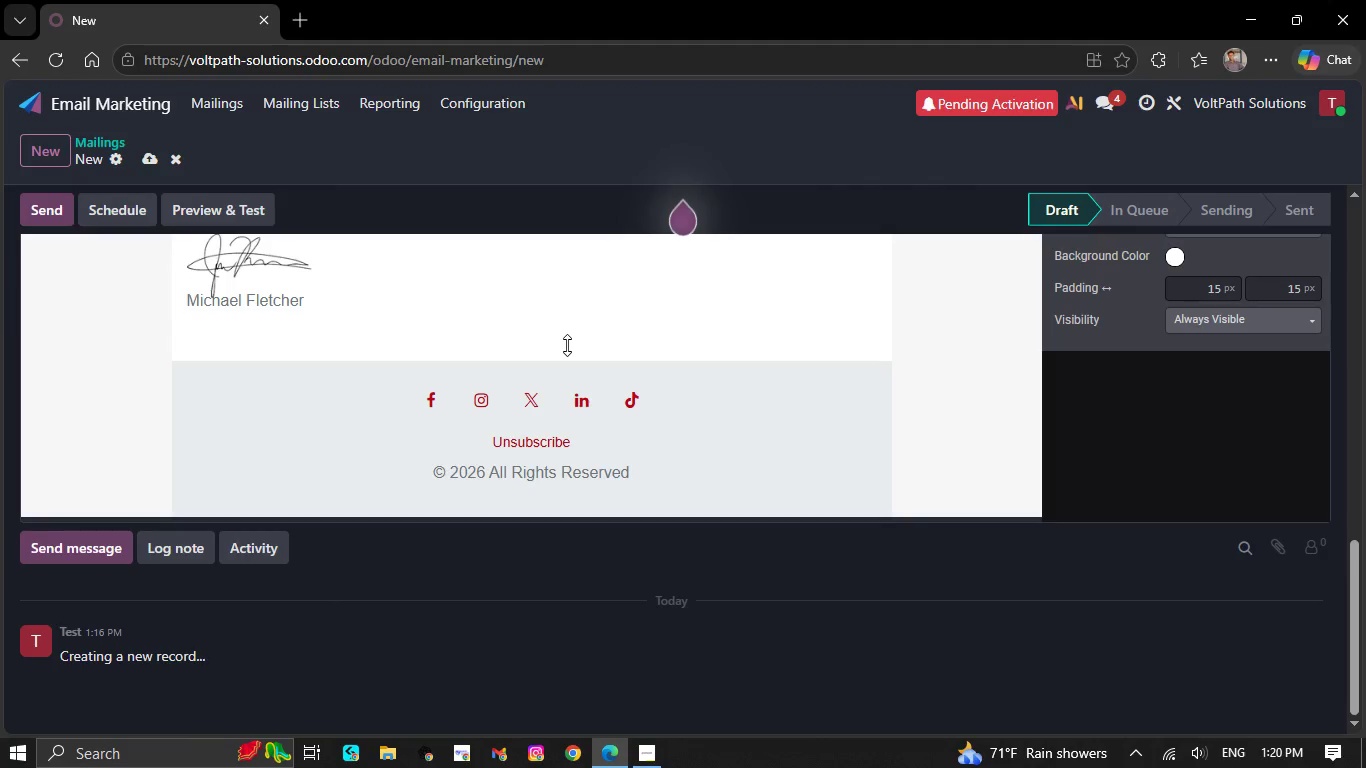 
key(Backspace)
 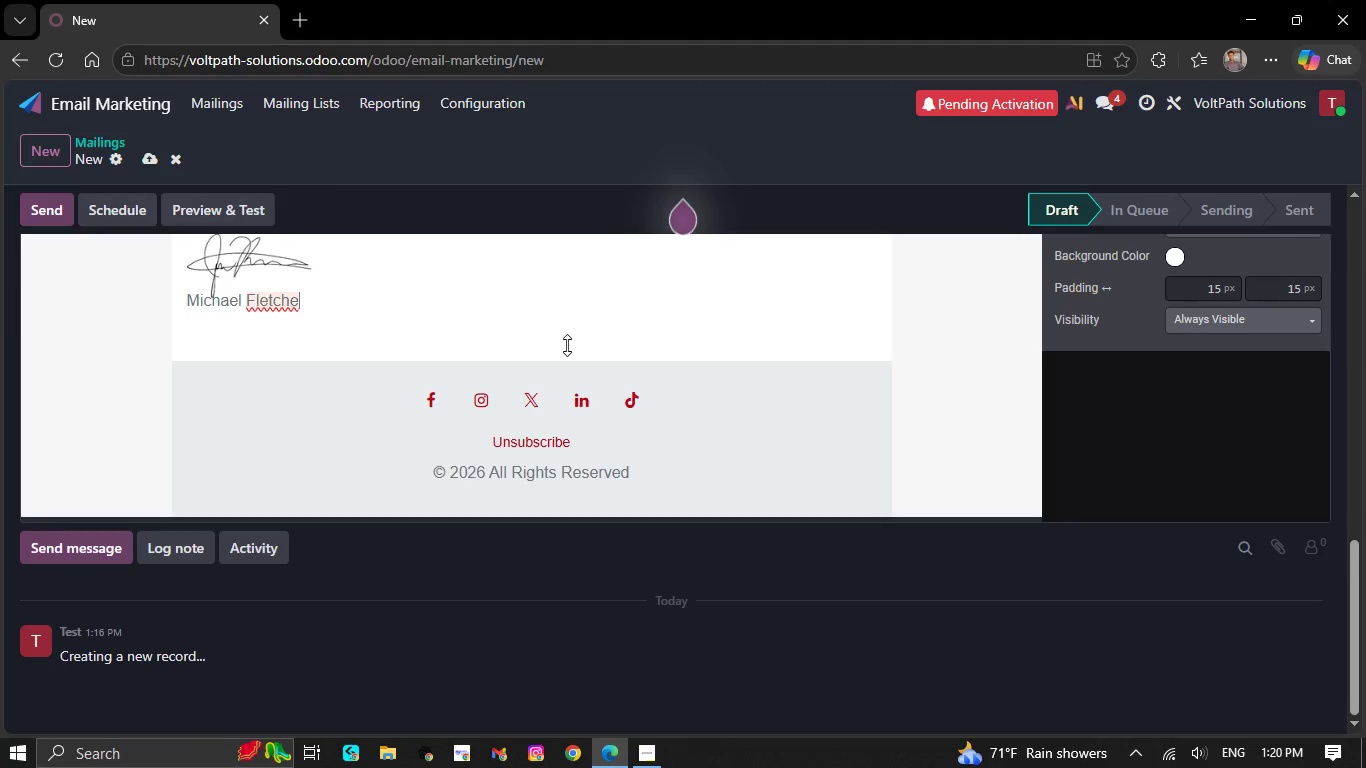 
key(Backspace)
 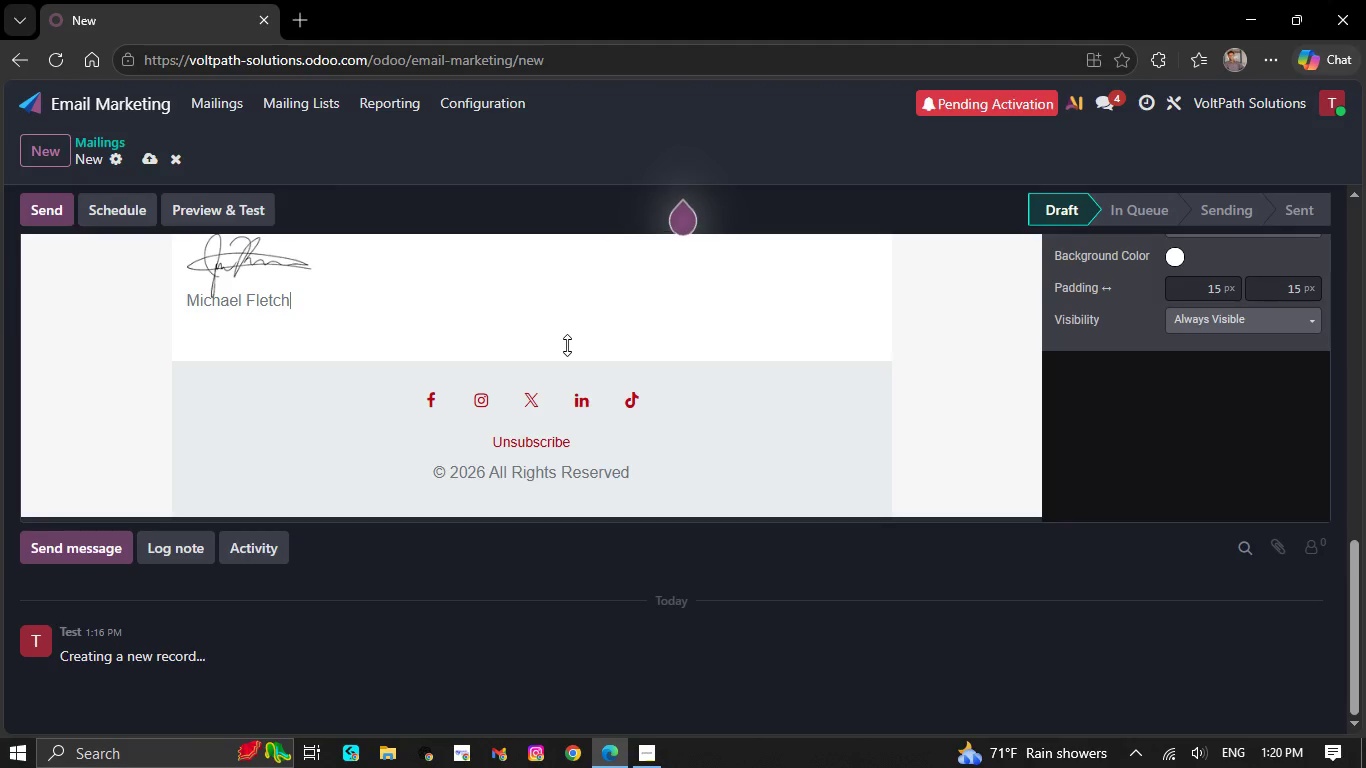 
wait(5.08)
 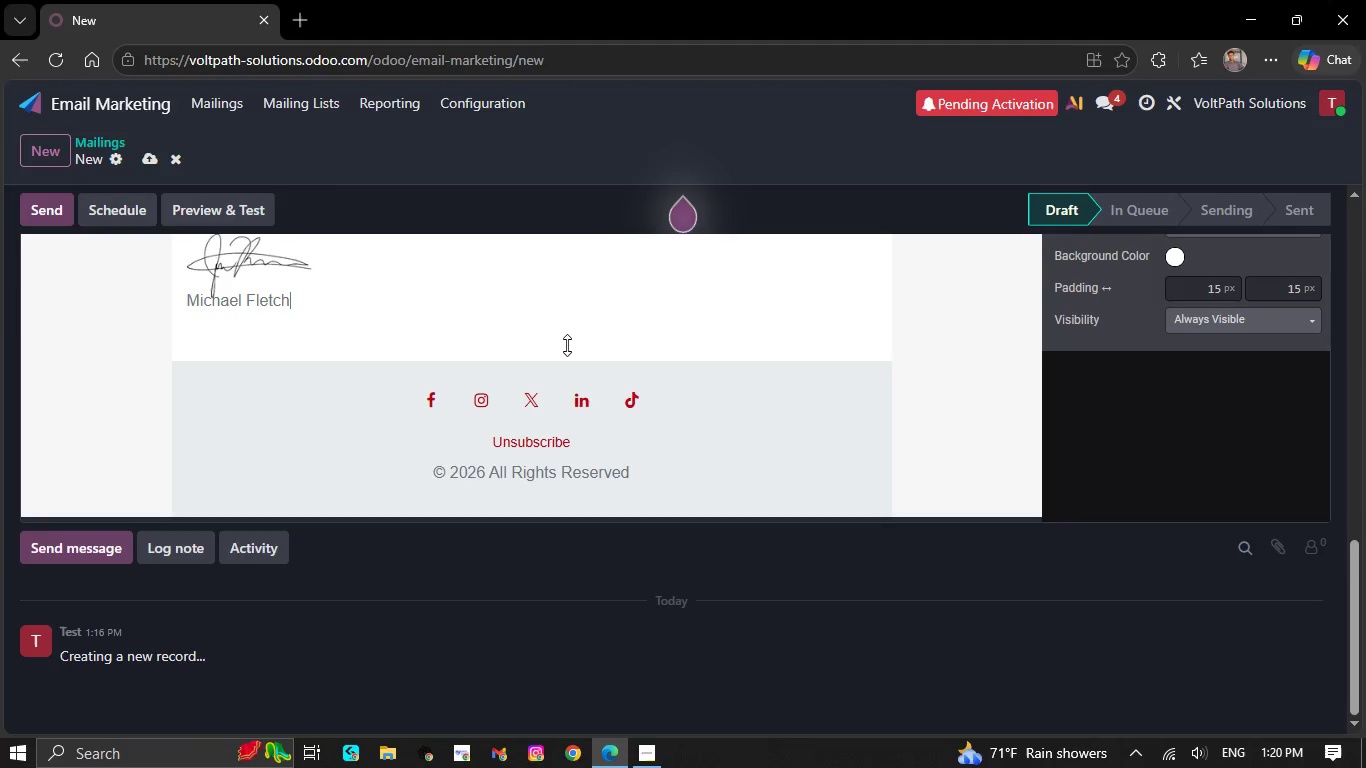 
key(Backspace)
 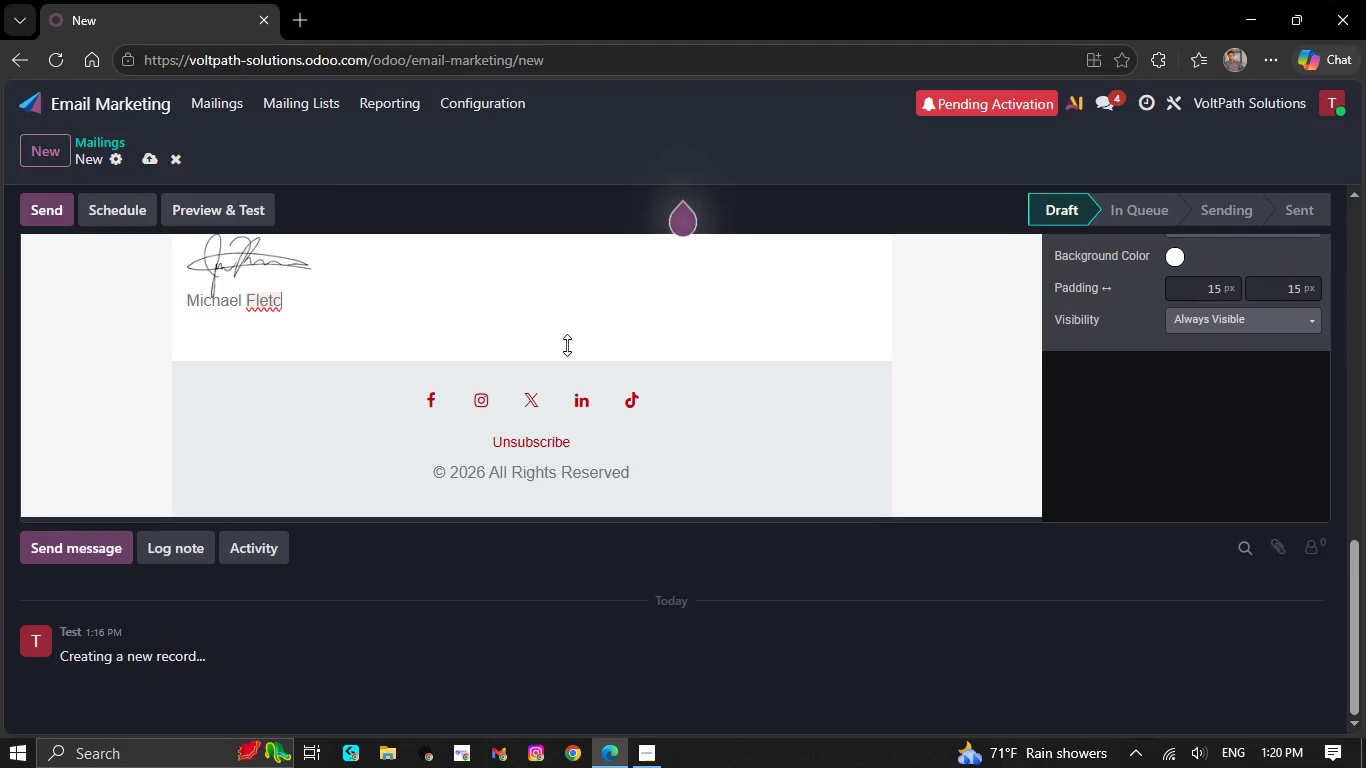 
key(Backspace)
 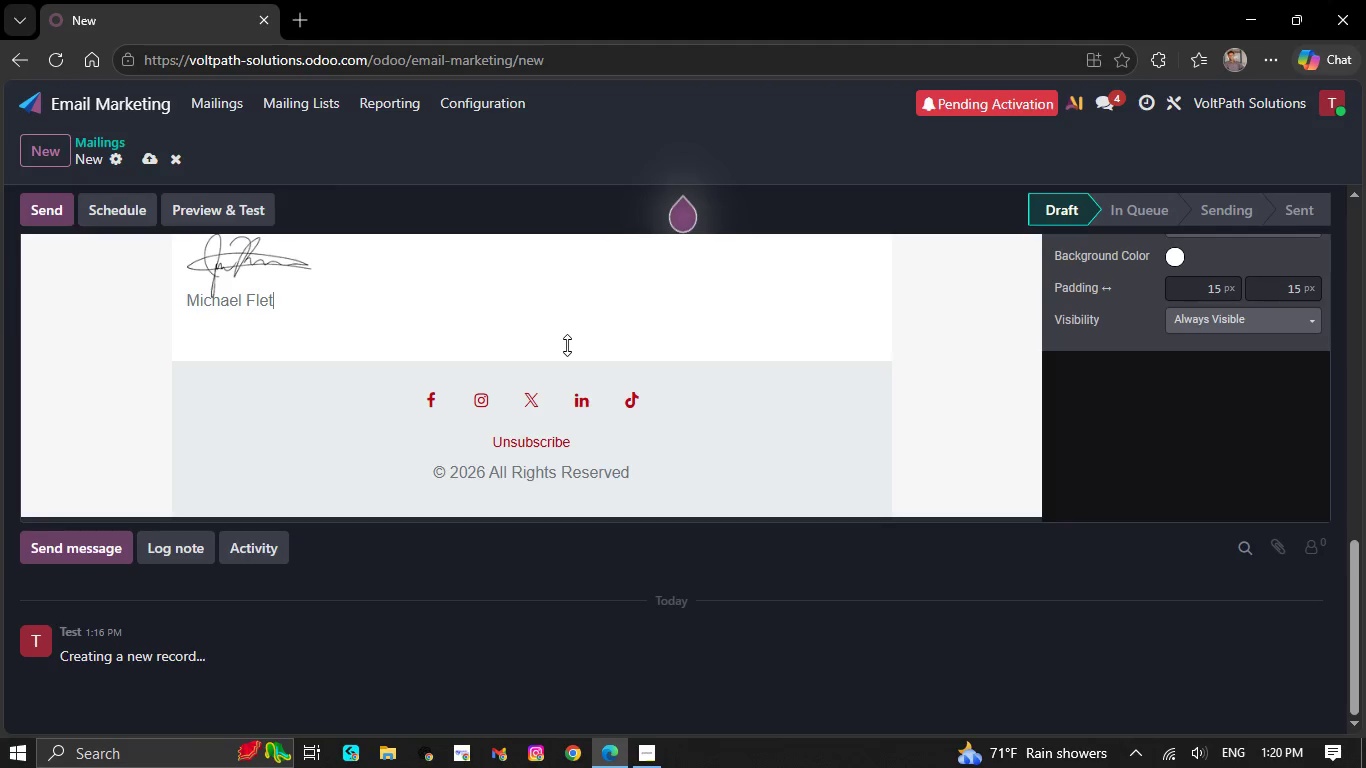 
key(Backspace)
 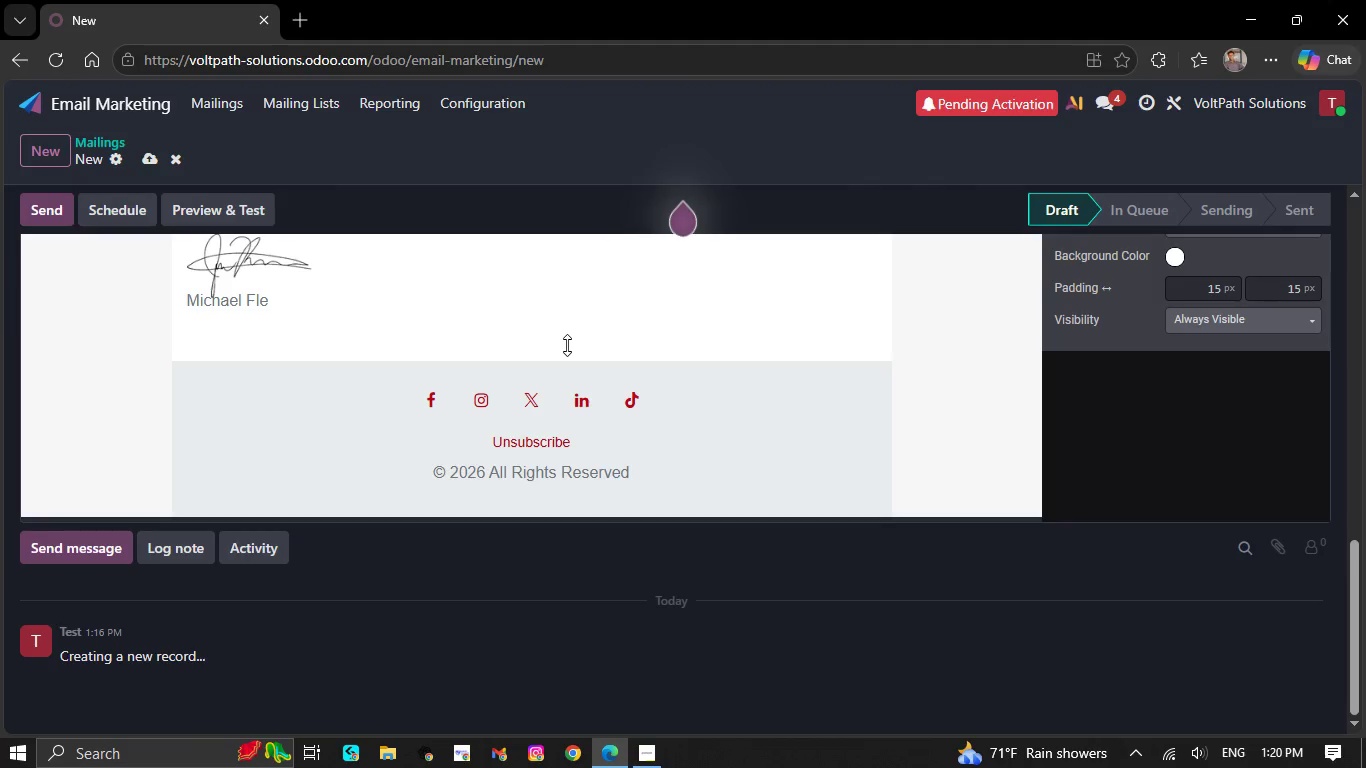 
key(Backspace)
 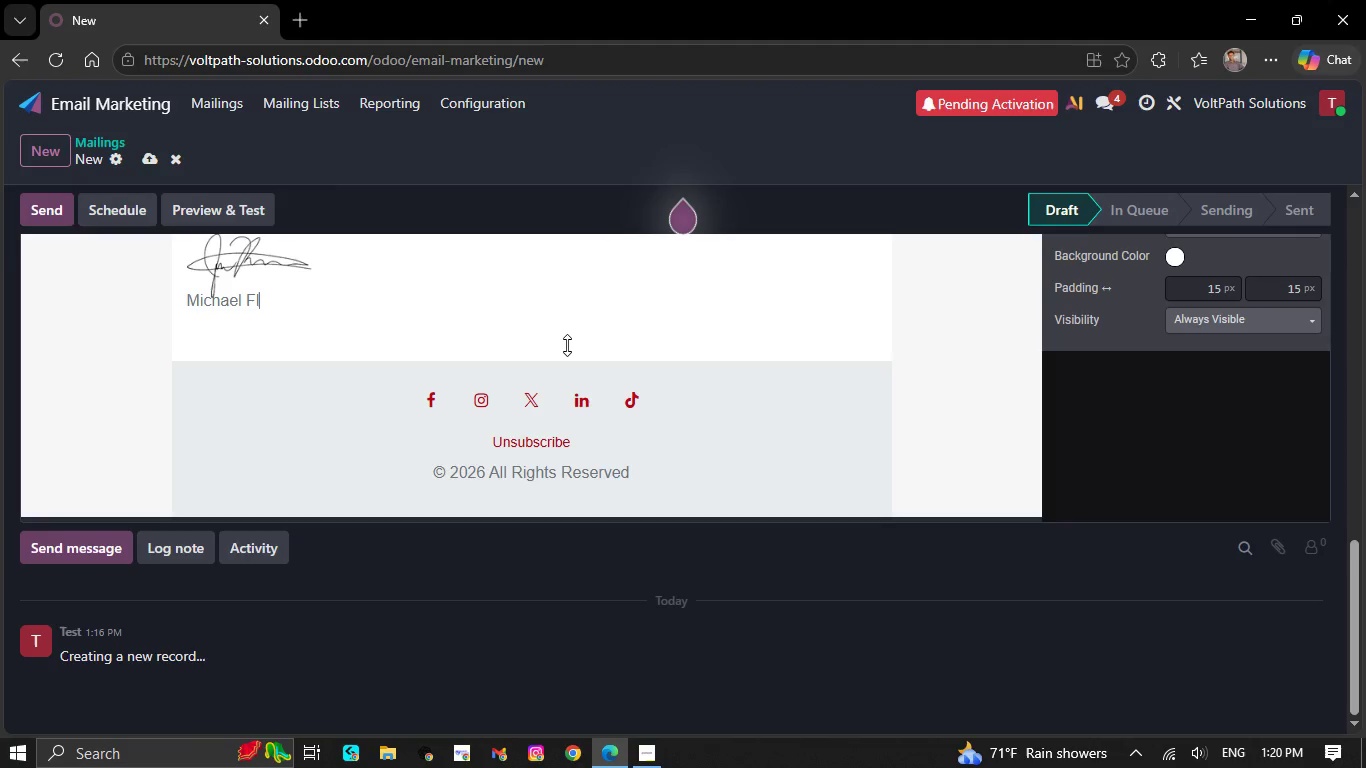 
wait(9.56)
 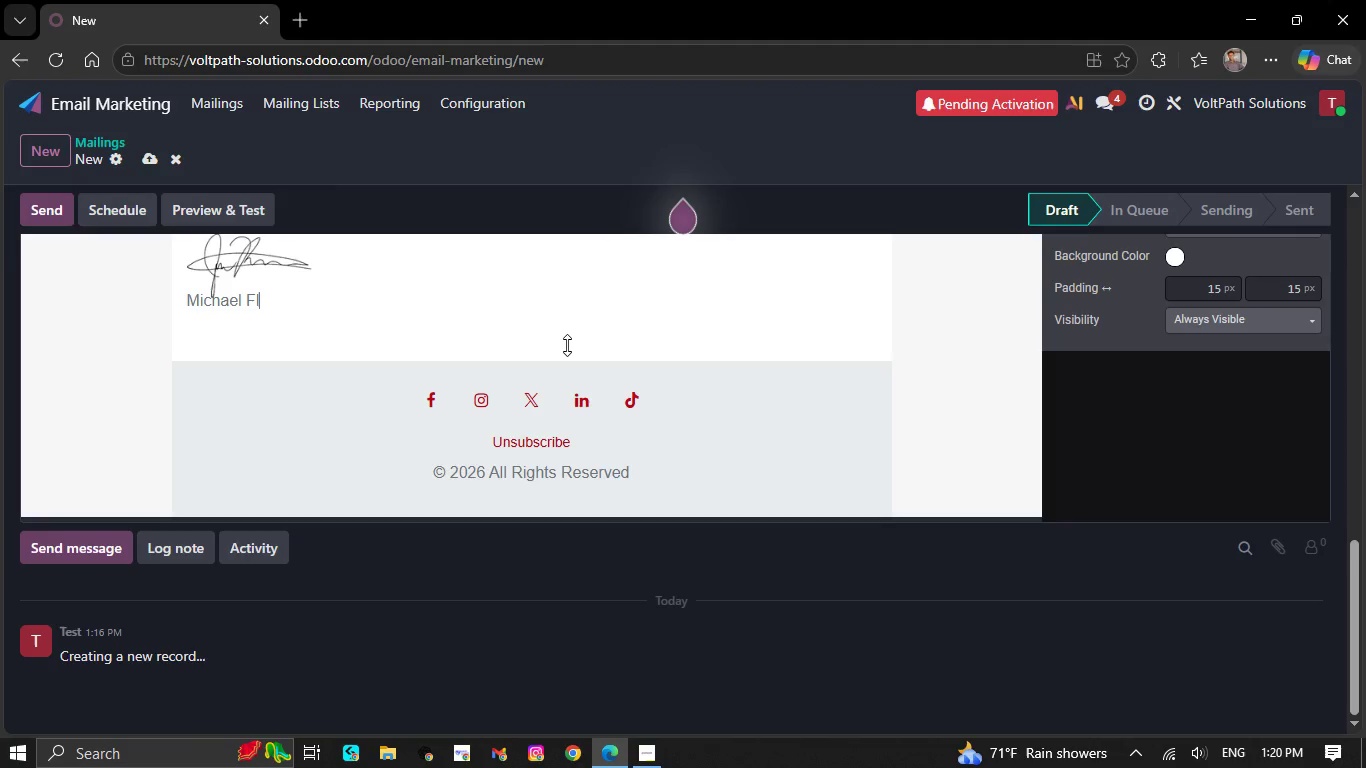 
key(Backspace)
 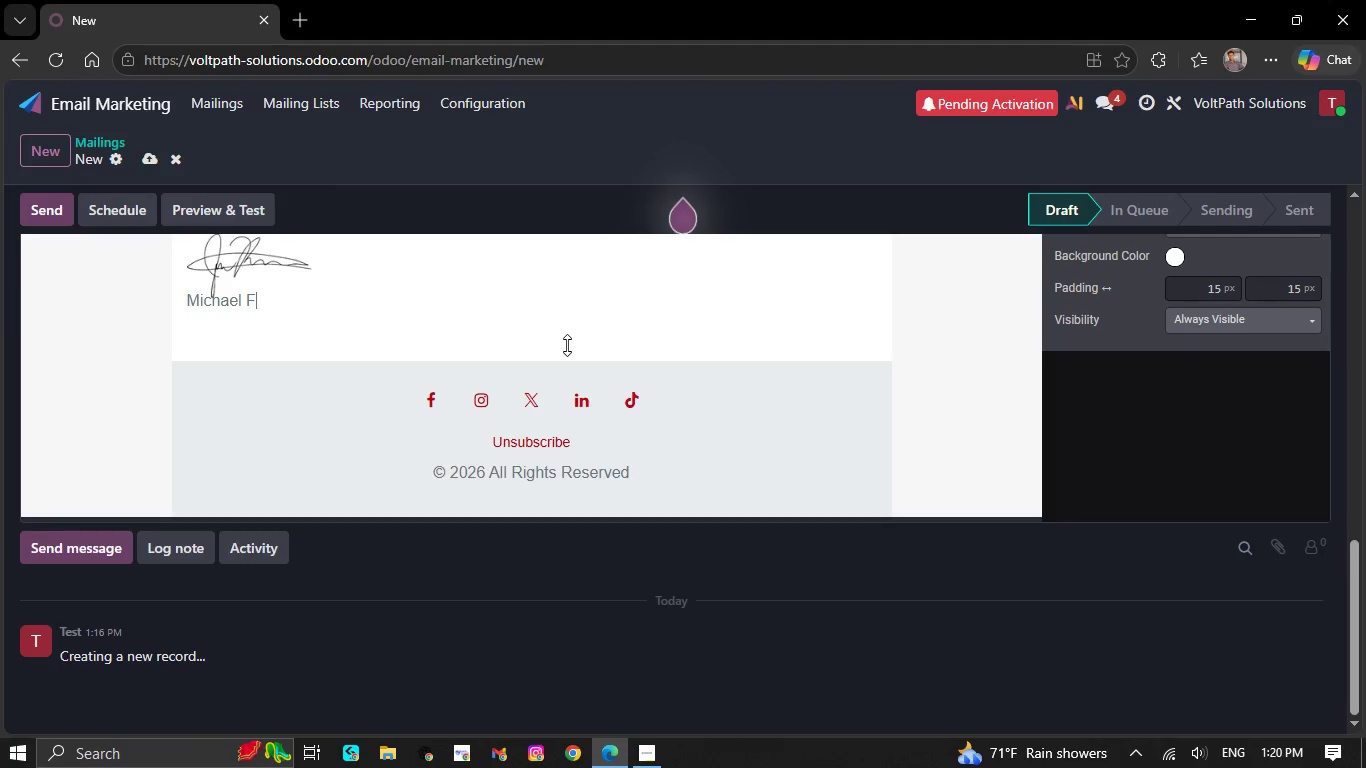 
key(Backspace)
 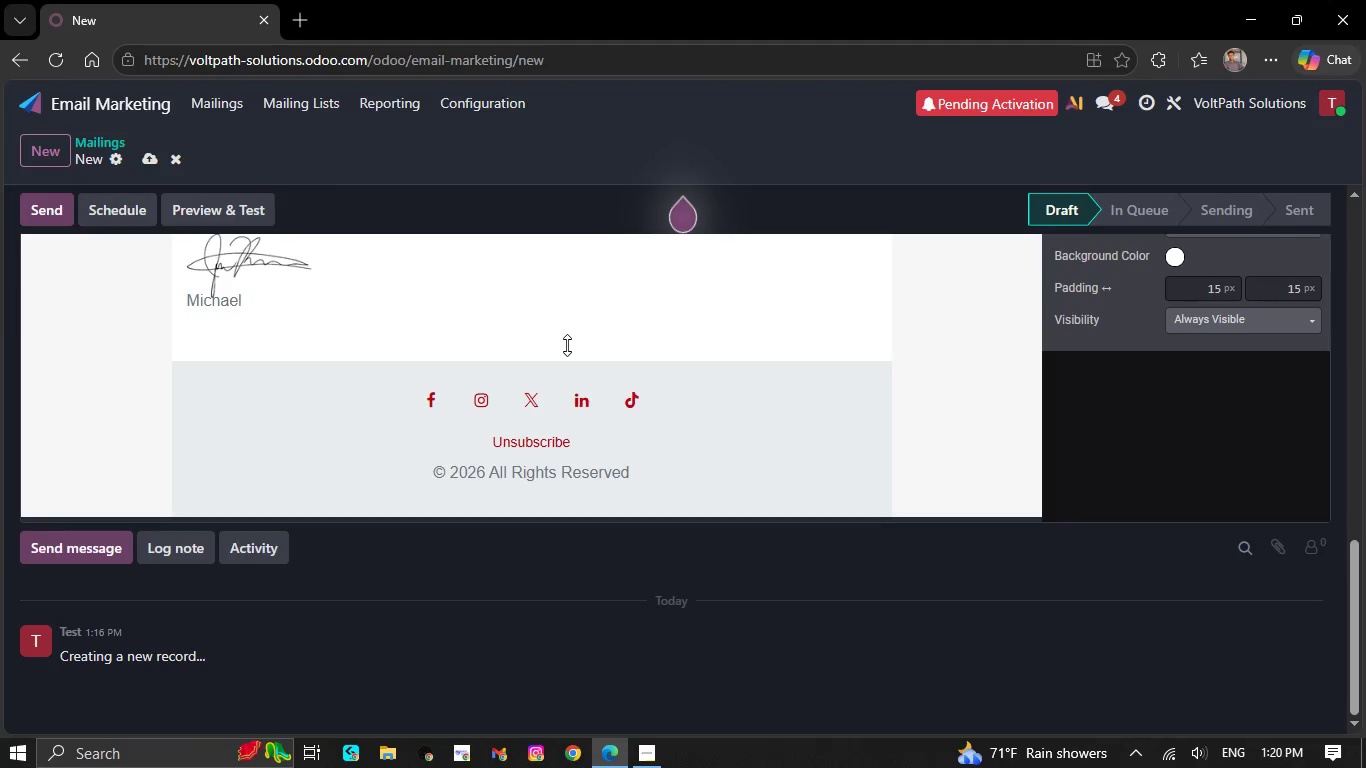 
hold_key(key=Backspace, duration=1.5)
 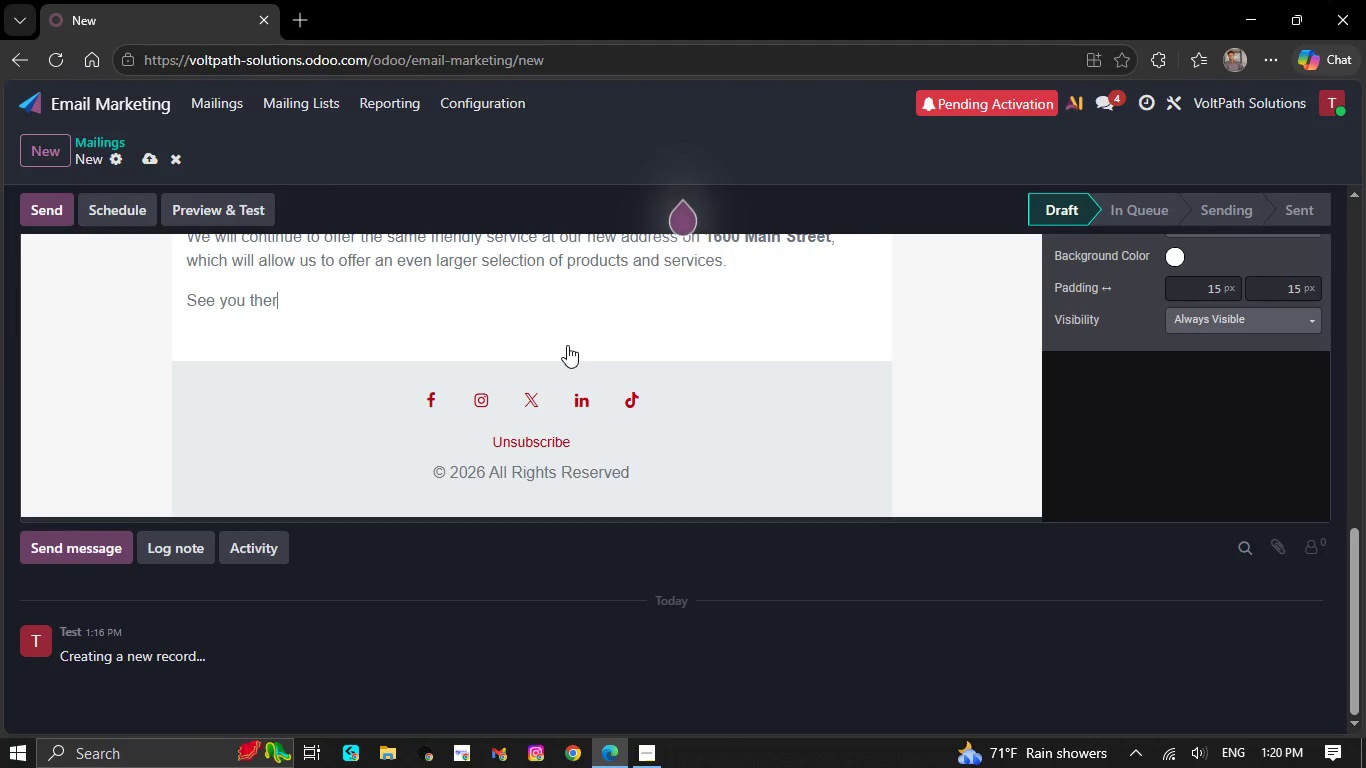 
hold_key(key=Backspace, duration=0.77)
 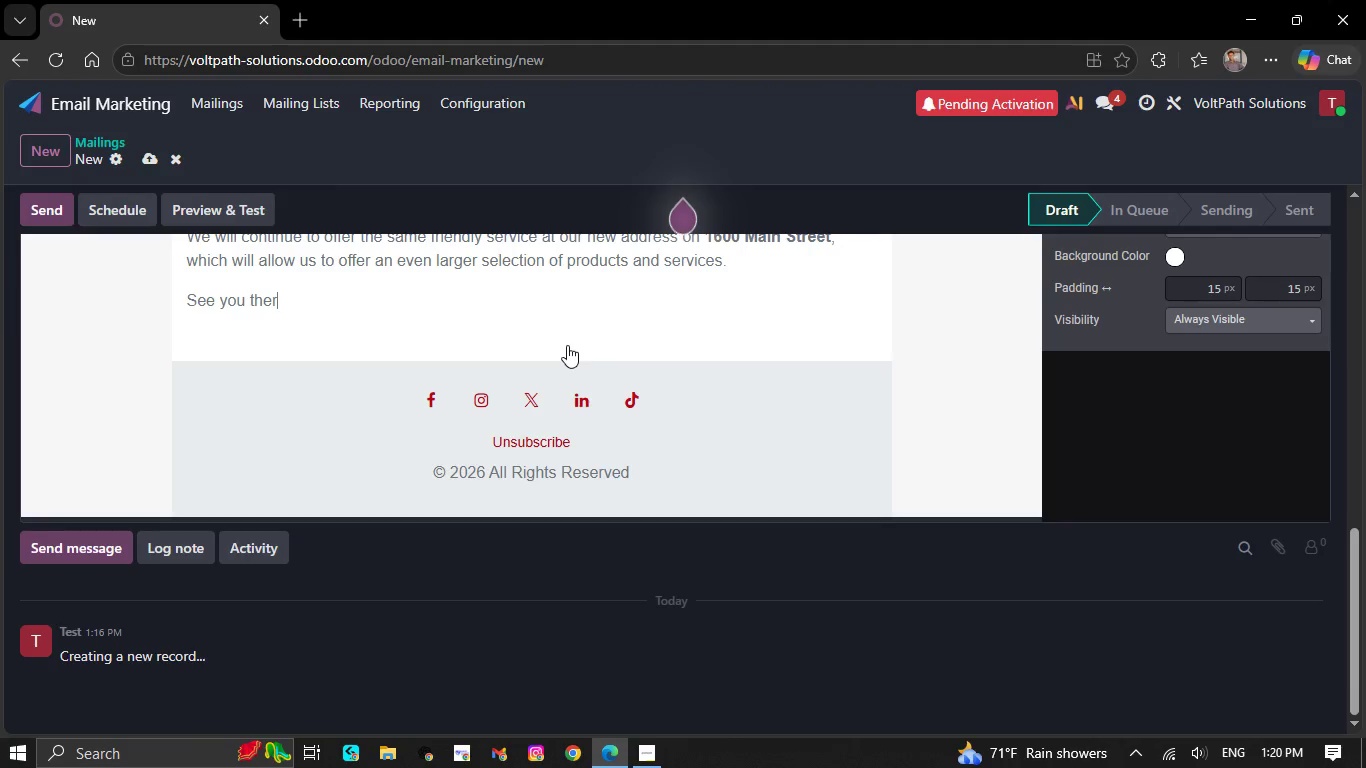 
key(Backspace)
 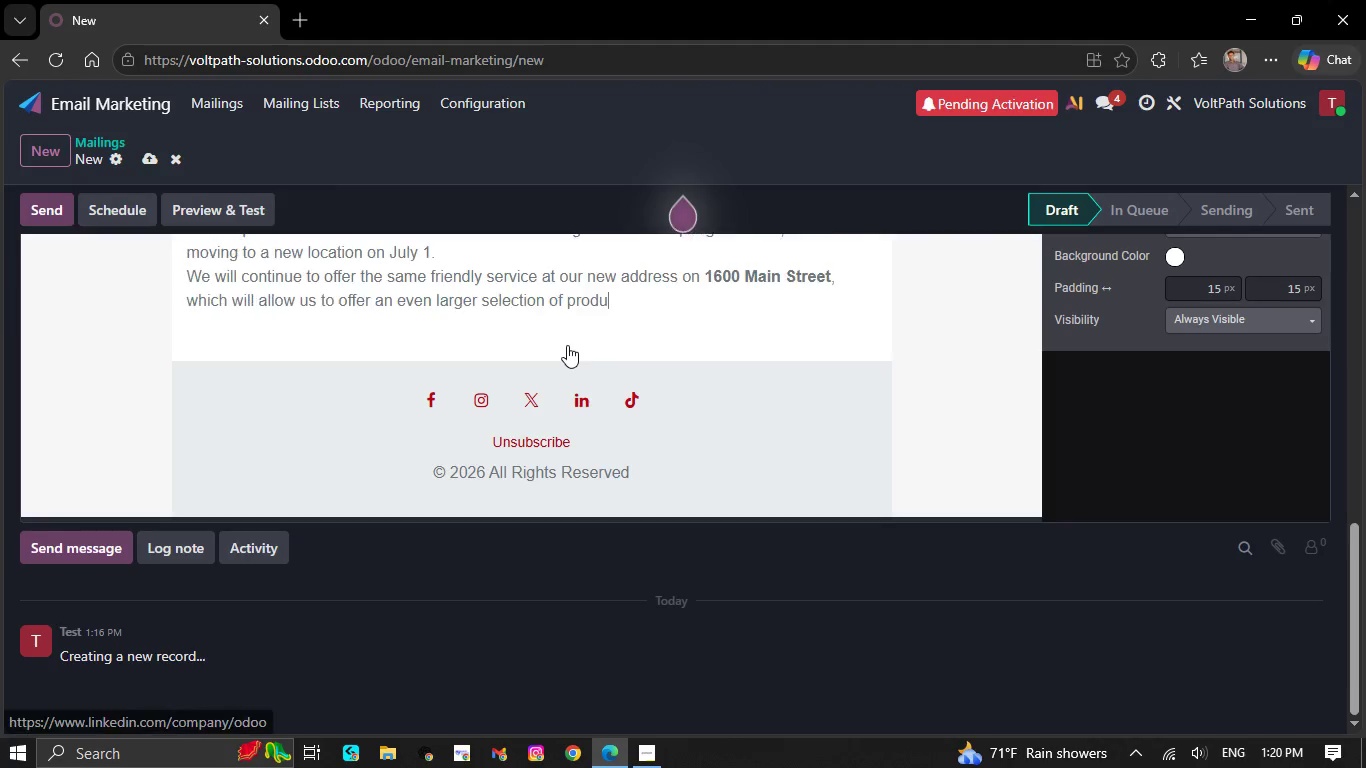 
key(Backspace)
 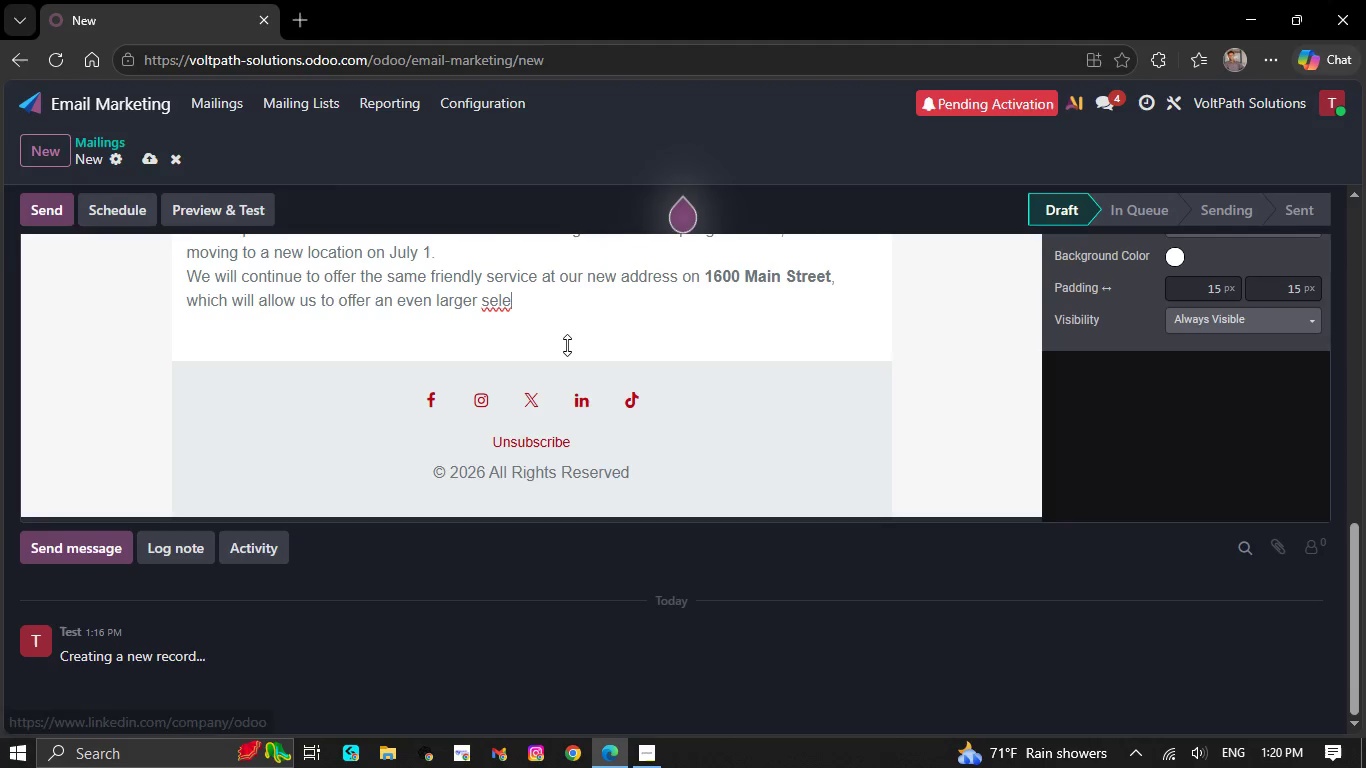 
key(Backspace)
 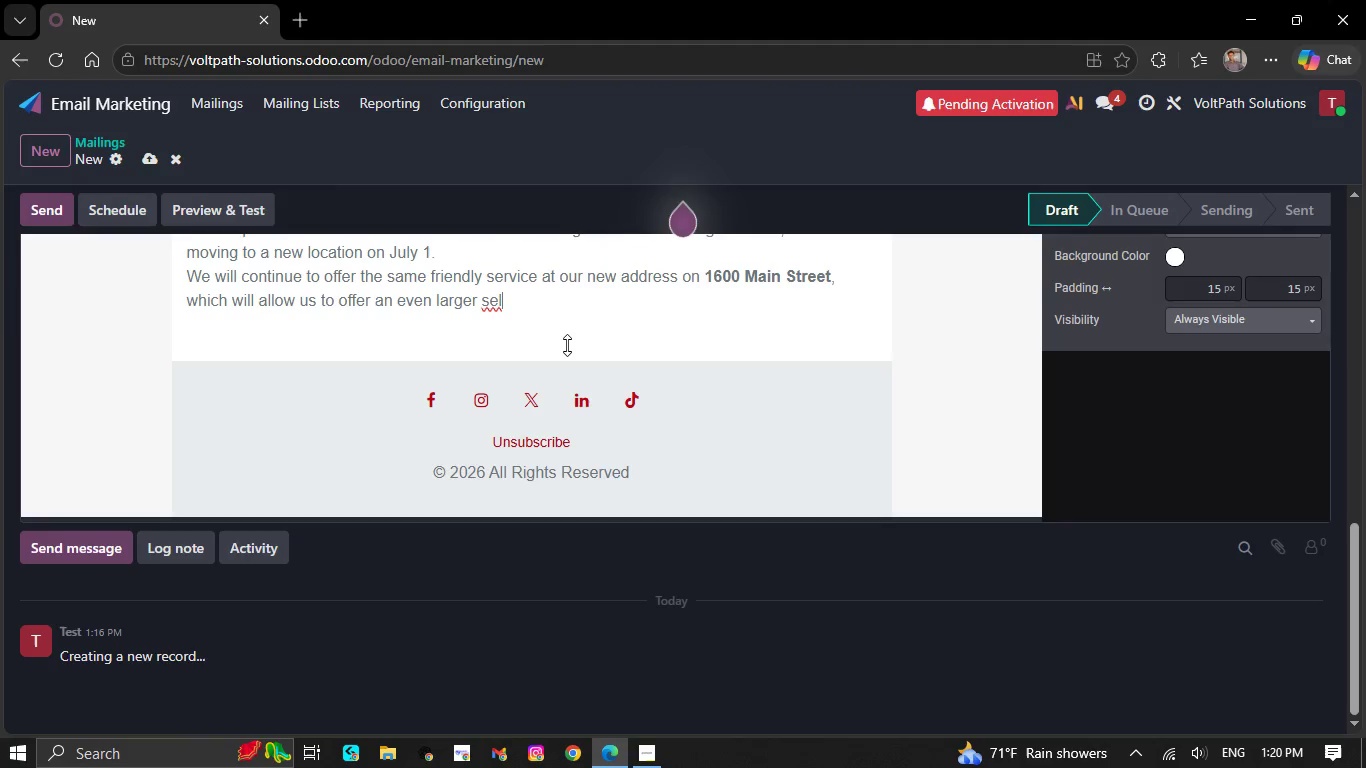 
key(Backspace)
 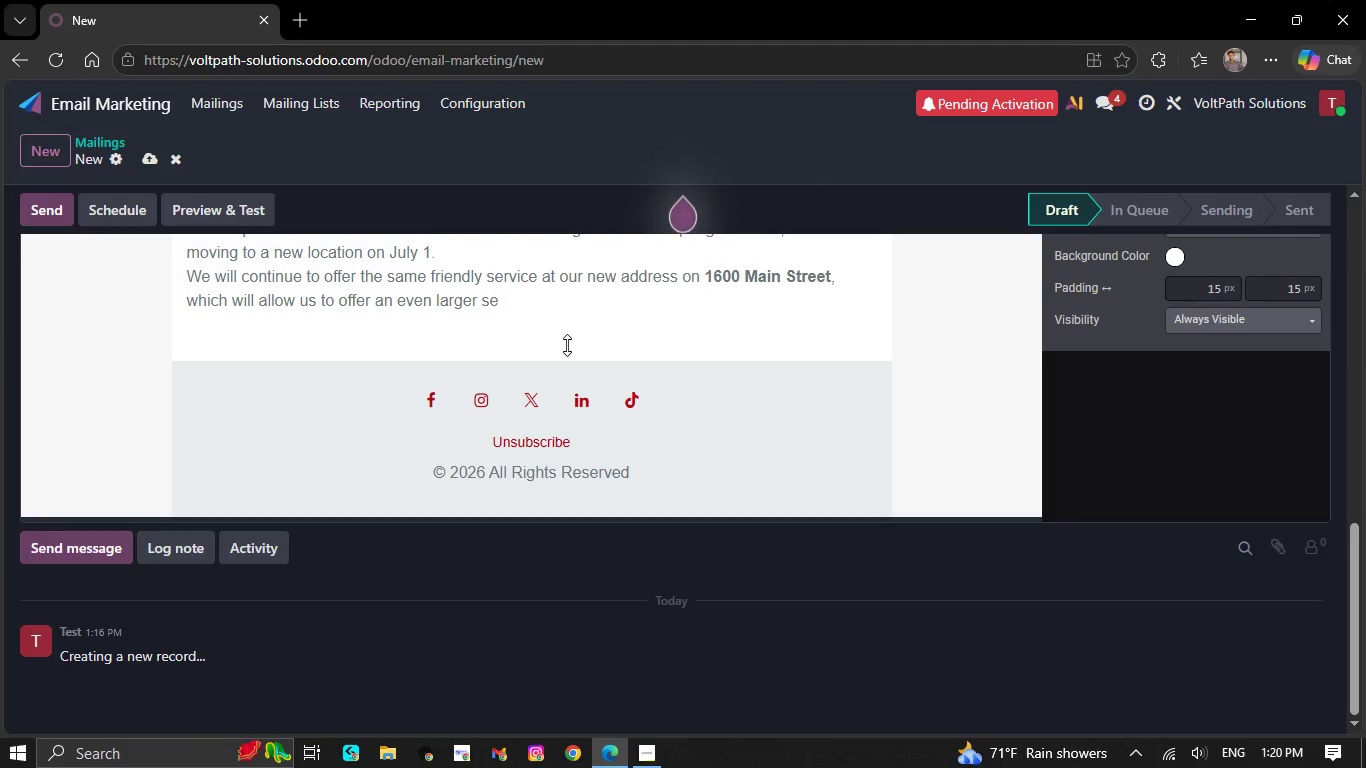 
key(Backspace)
 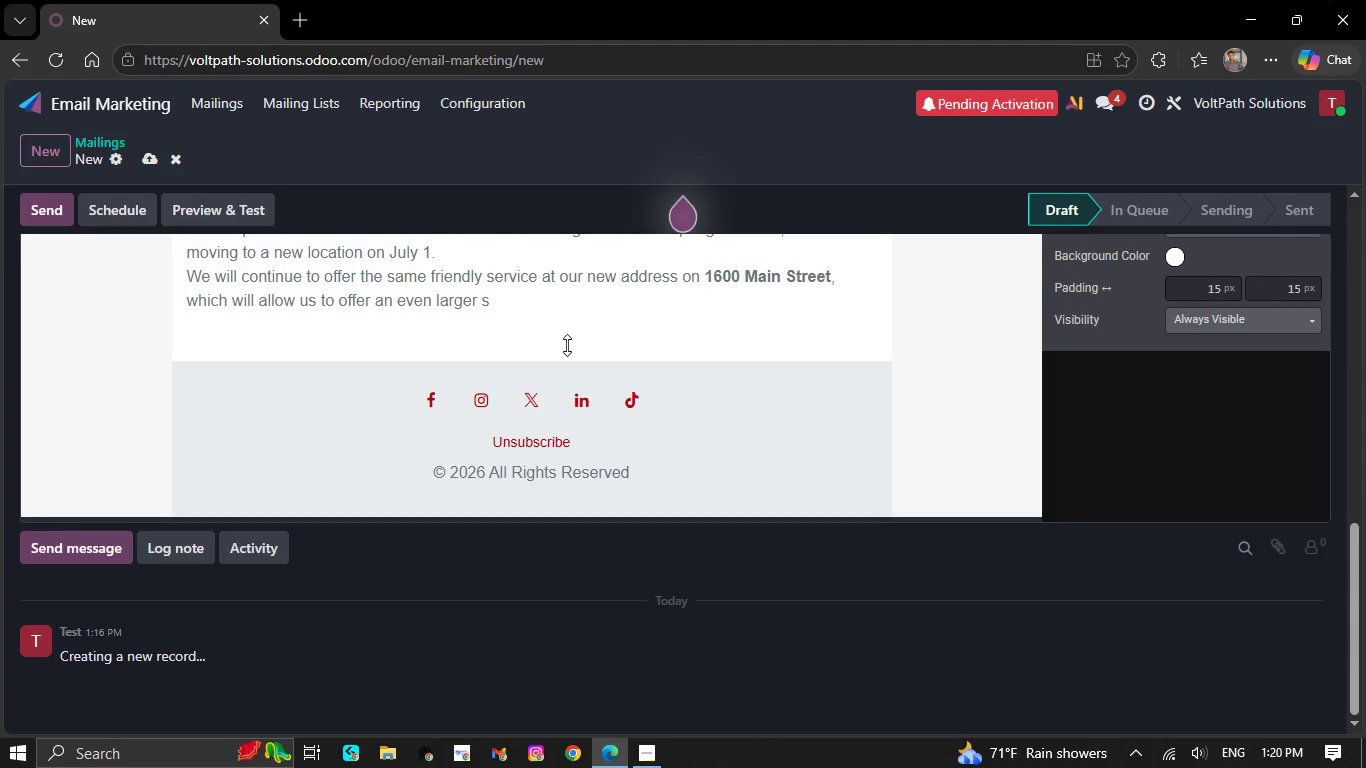 
key(Backspace)
 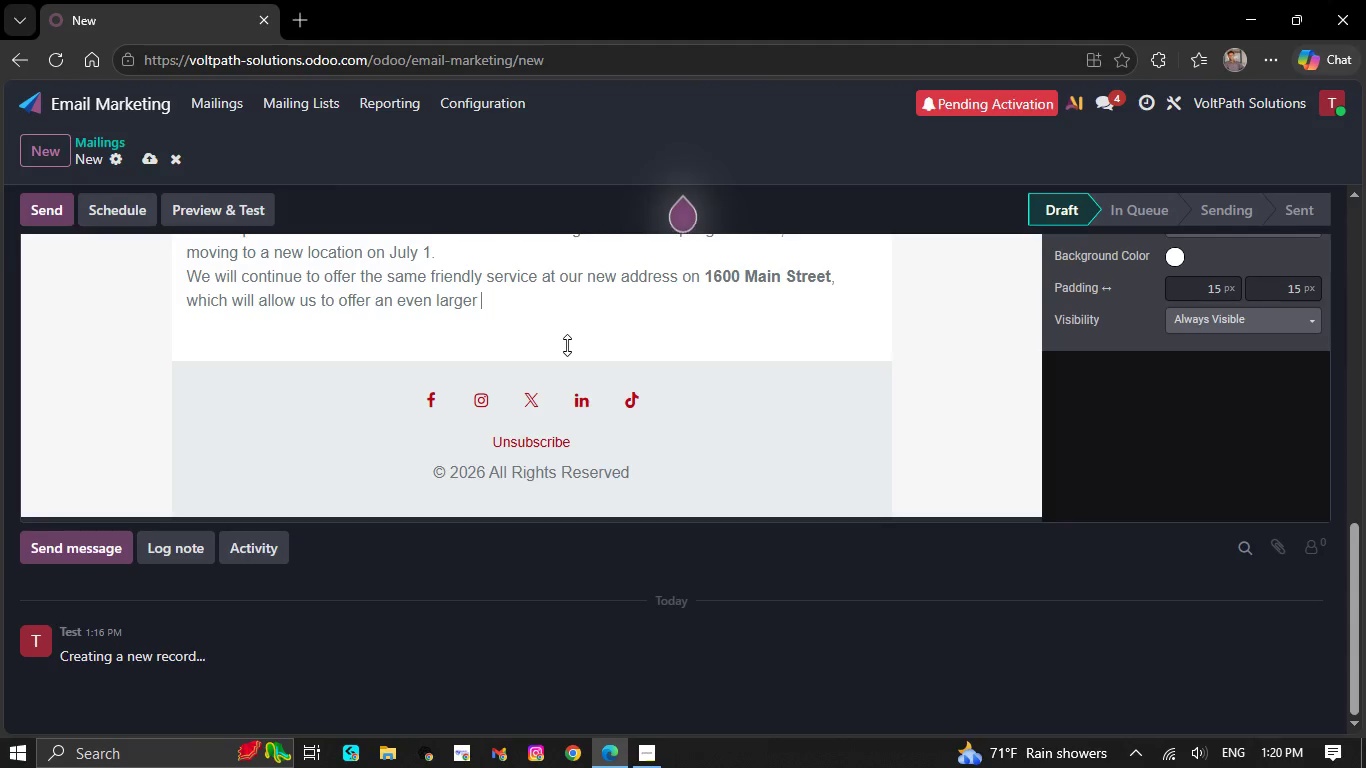 
key(Backspace)
 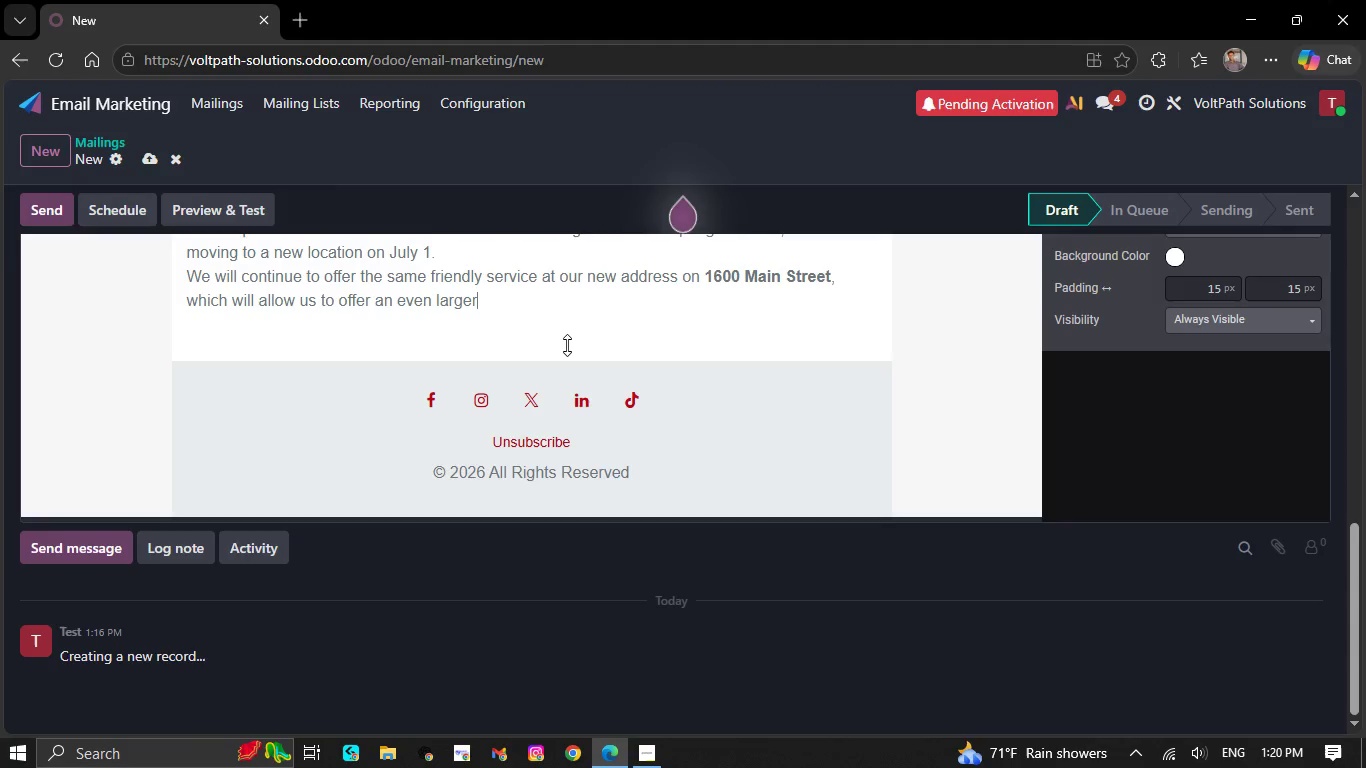 
key(Backspace)
 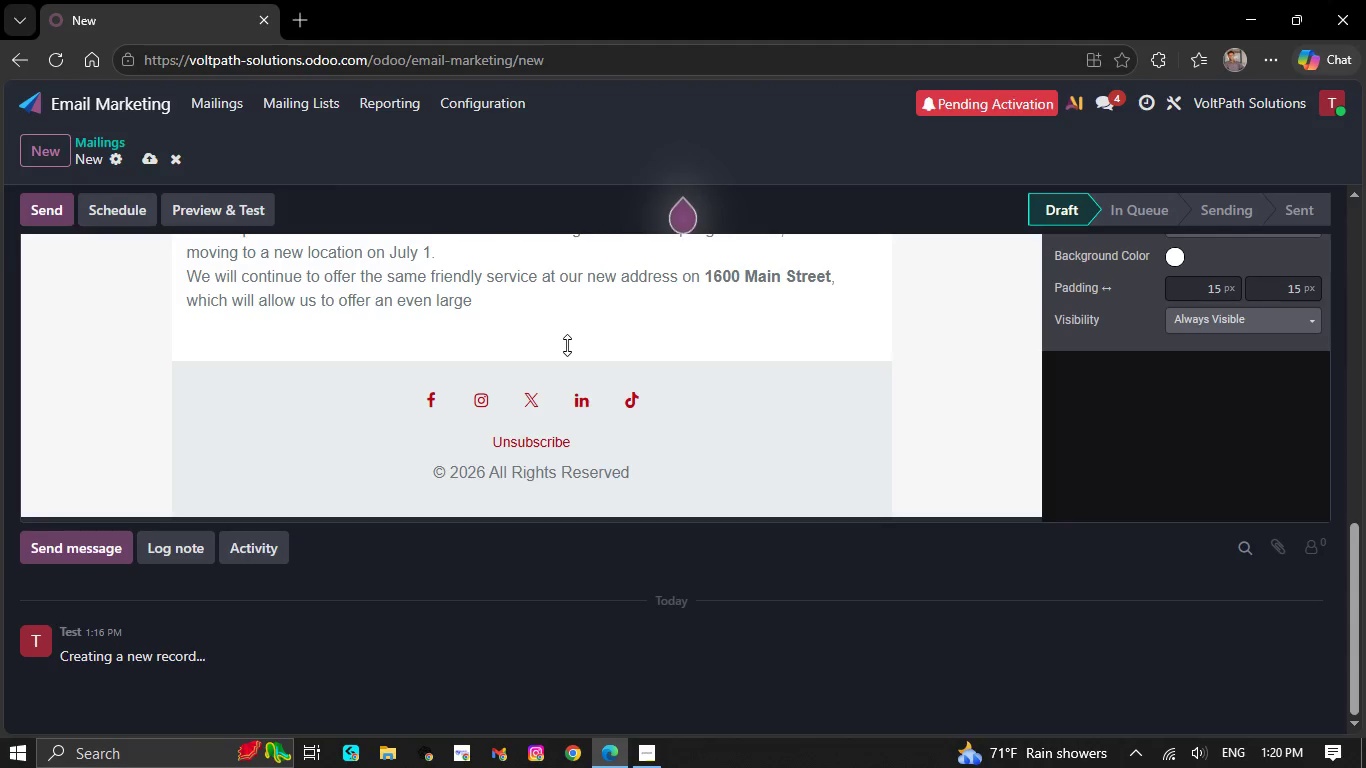 
key(Backspace)
 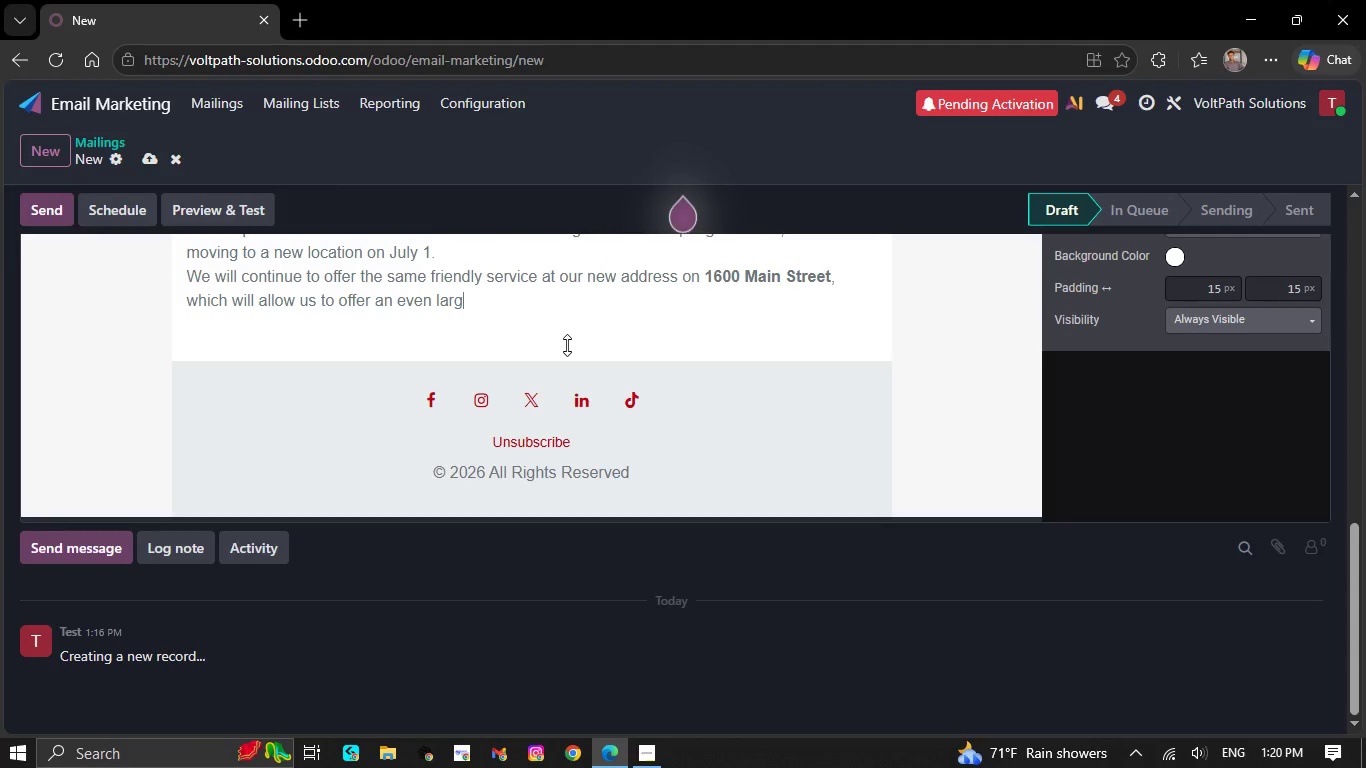 
key(Backspace)
 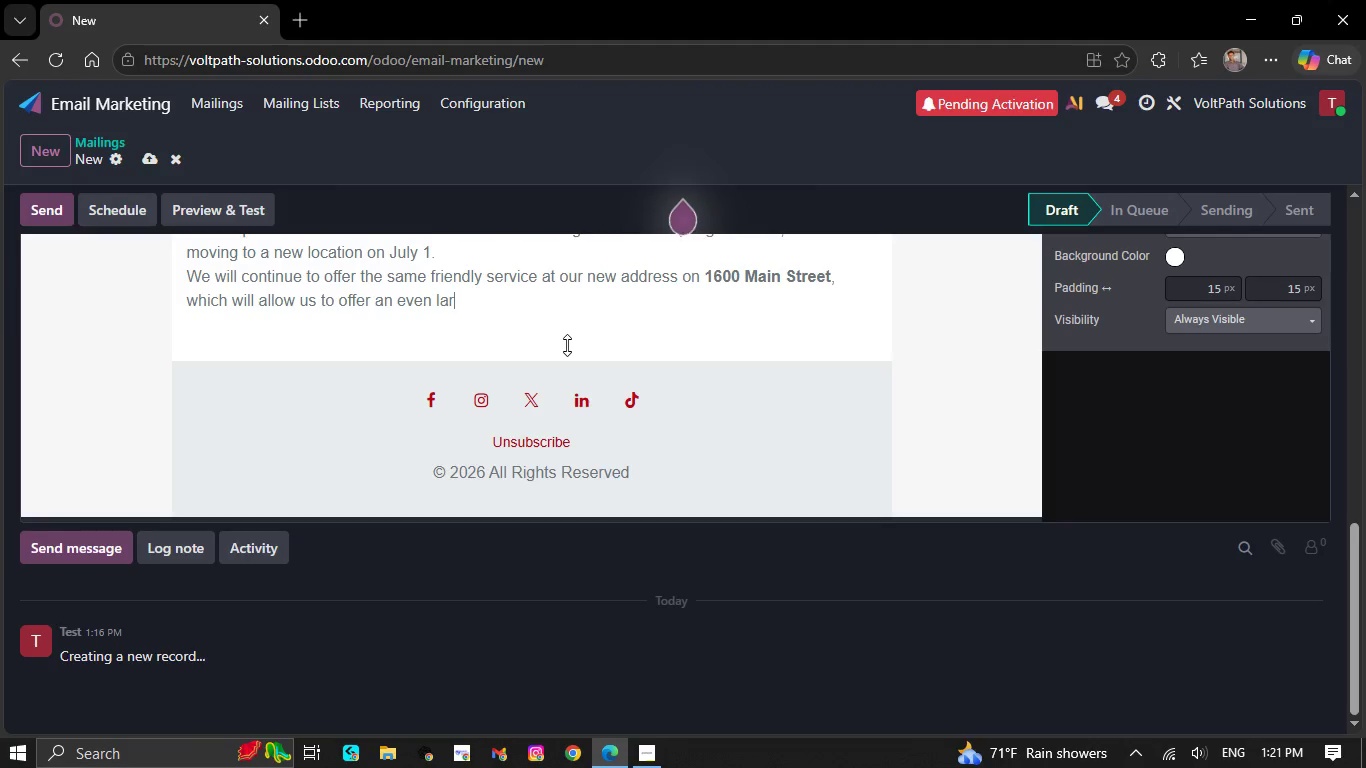 
key(Backspace)
 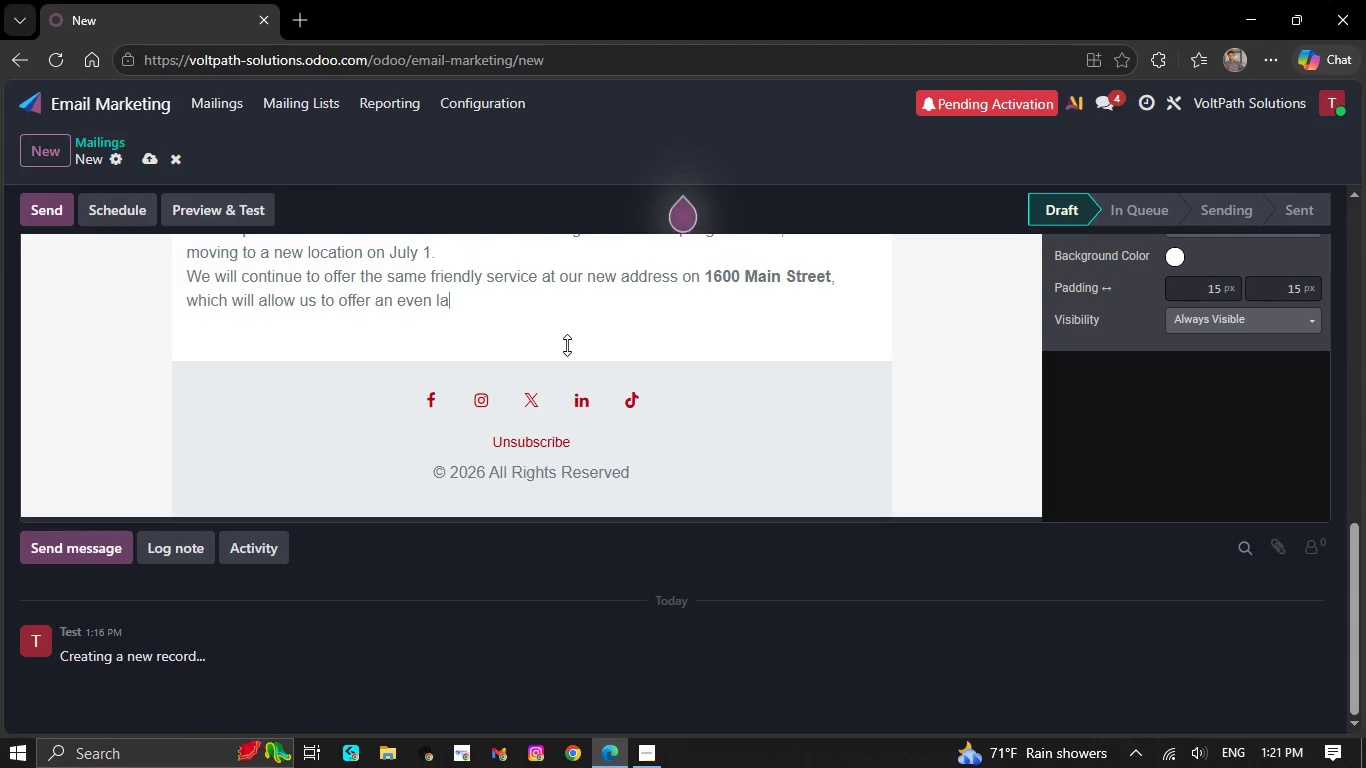 
key(Backspace)
 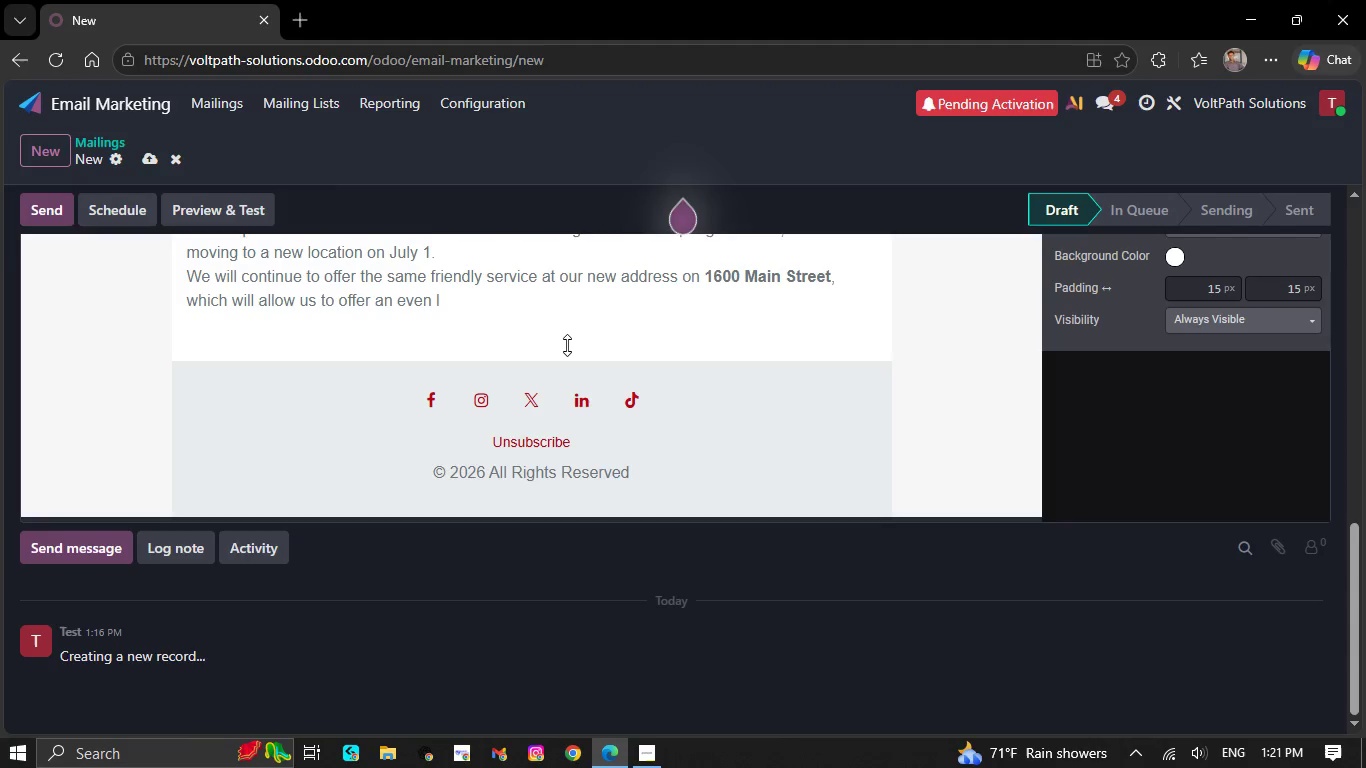 
key(Backspace)
 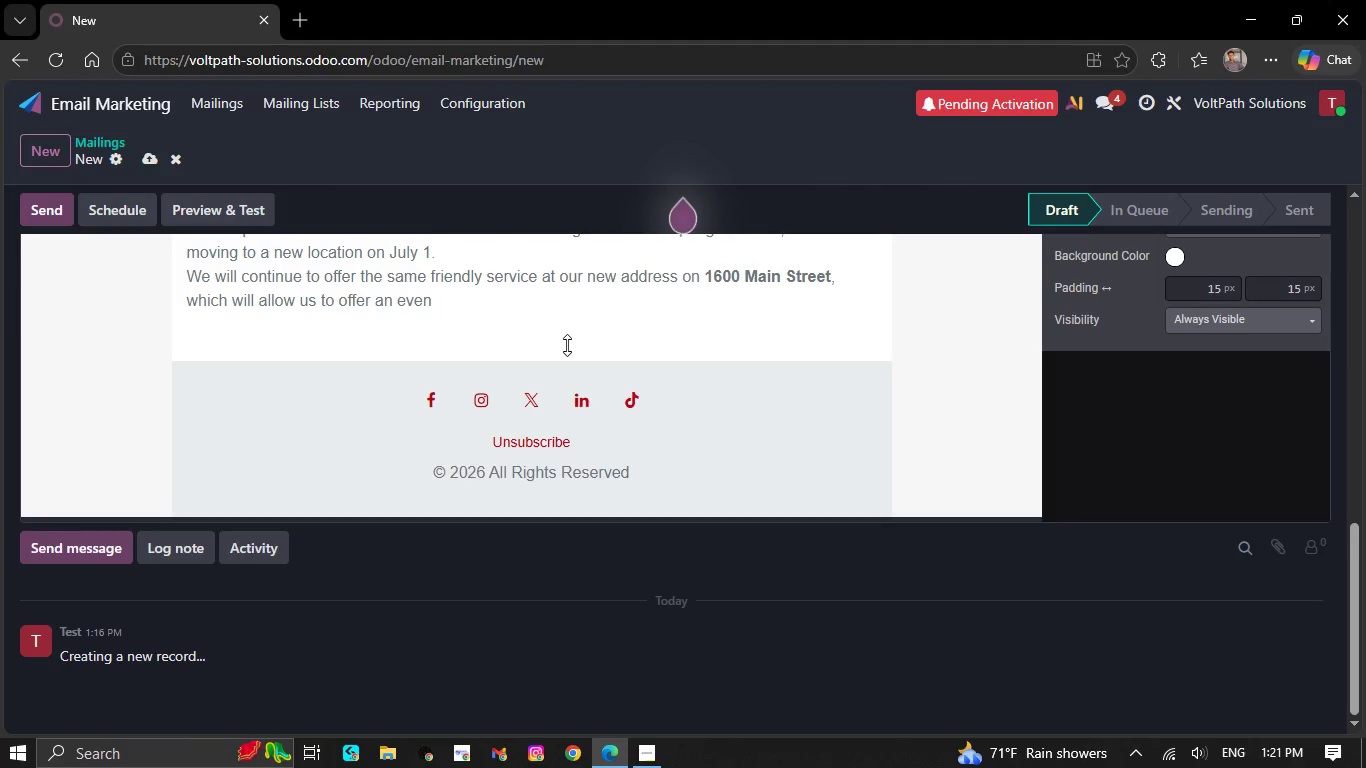 
key(Backspace)
 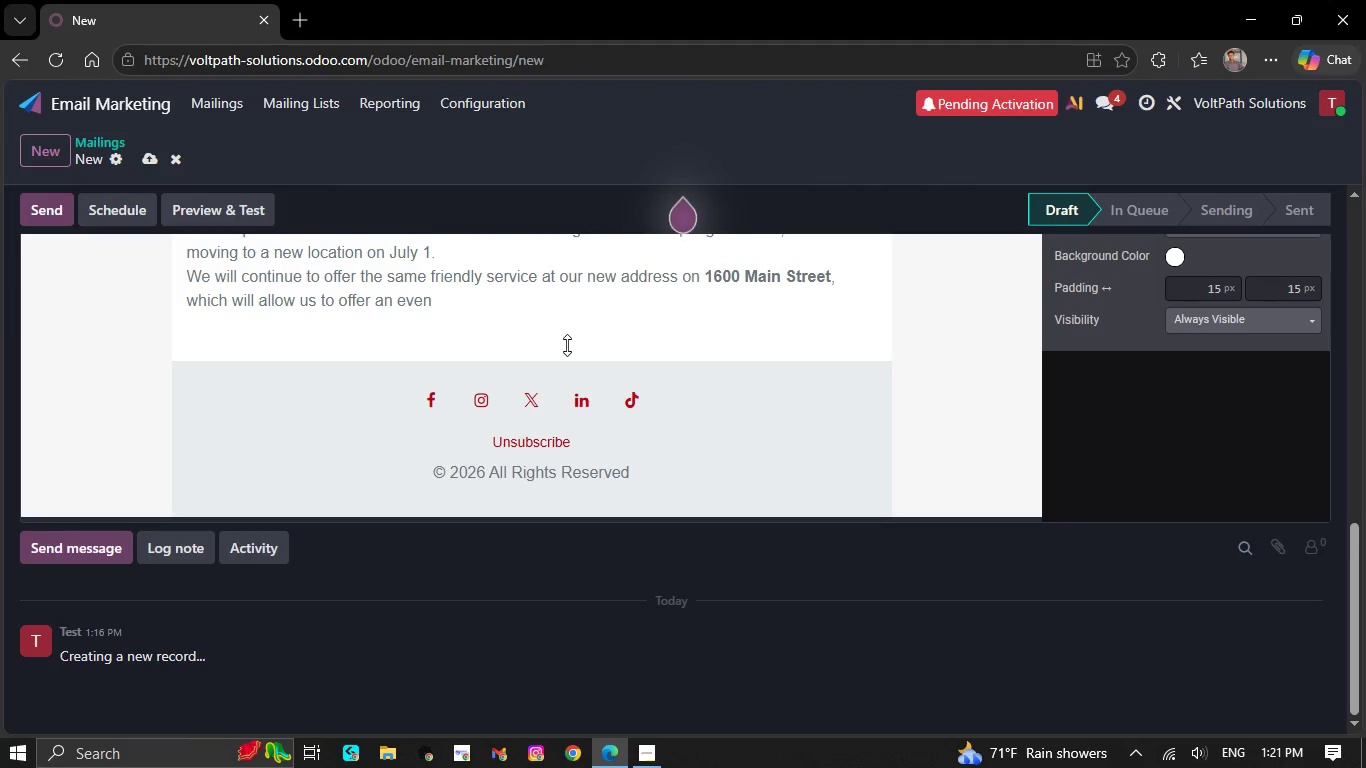 
key(Backspace)
 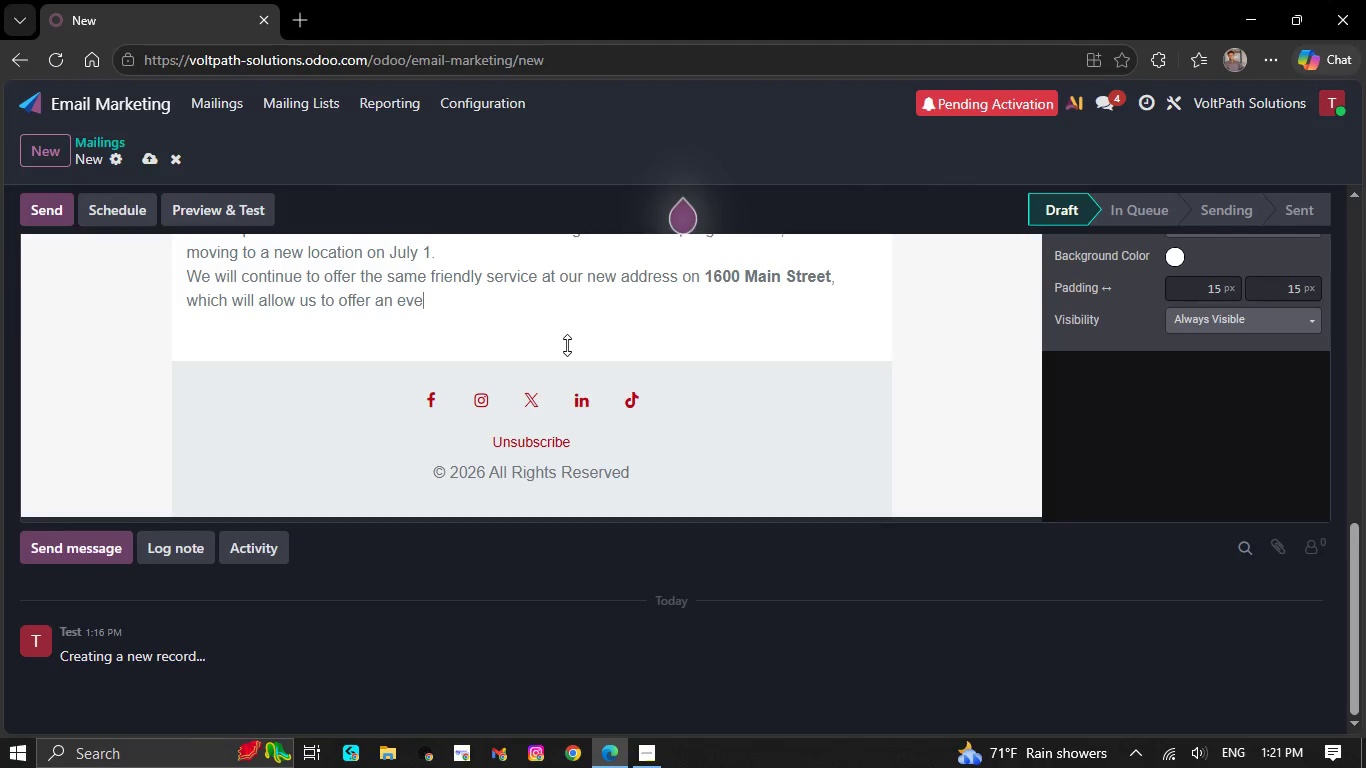 
key(Backspace)
 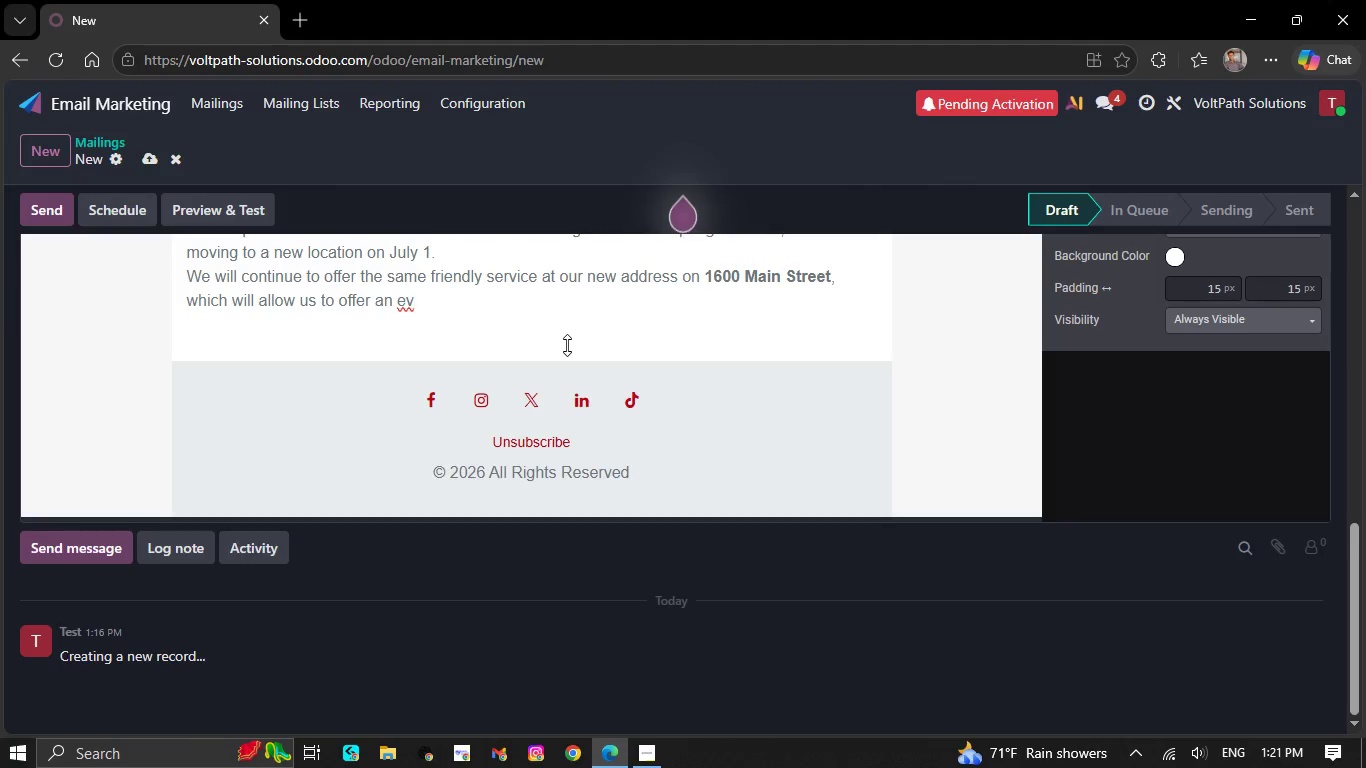 
key(Backspace)
 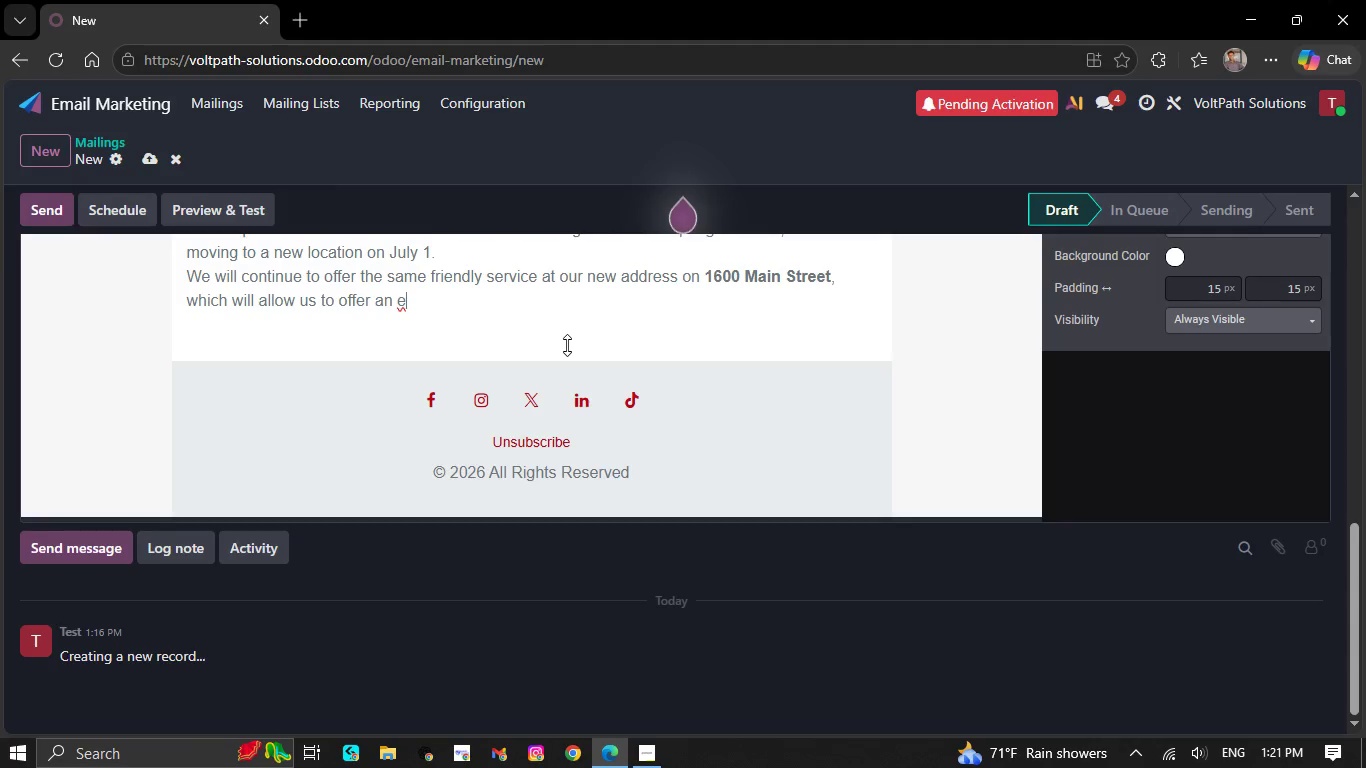 
key(Backspace)
 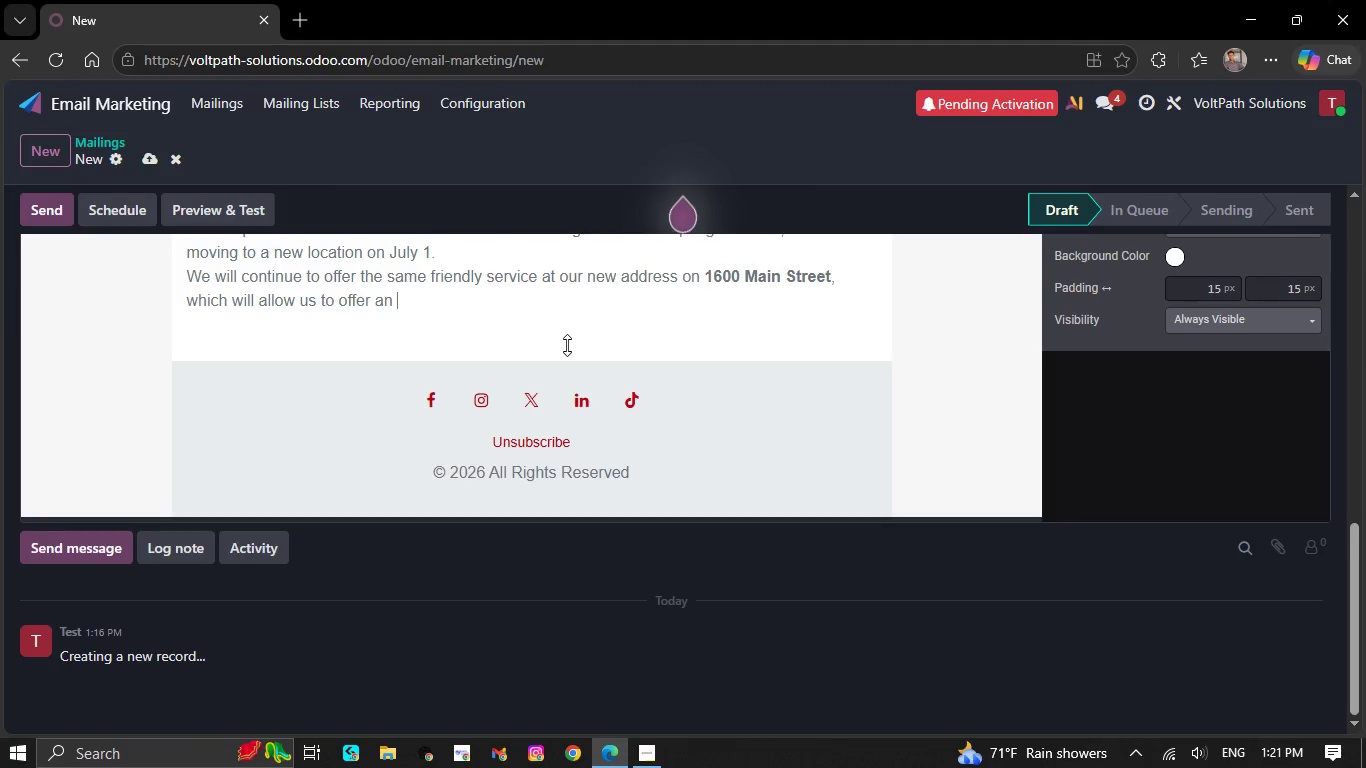 
key(Backspace)
 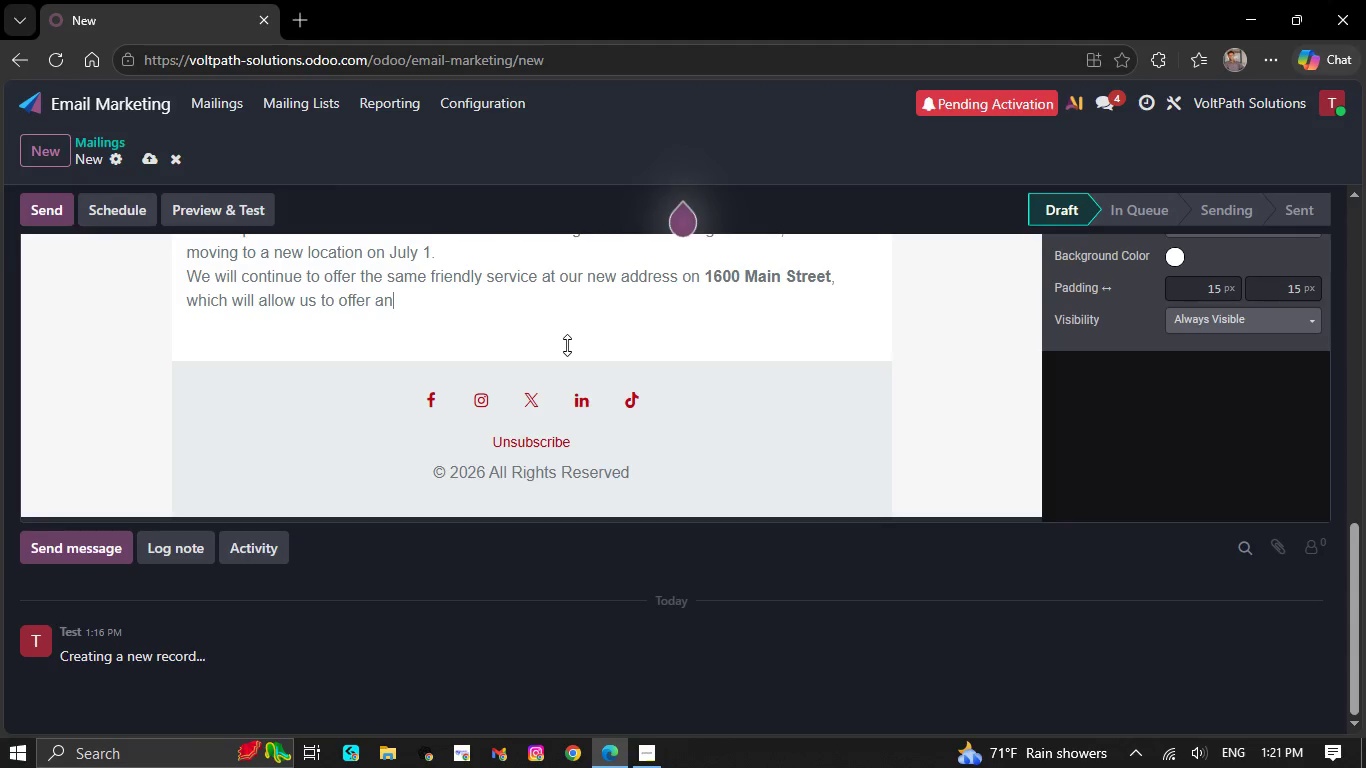 
key(Backspace)
 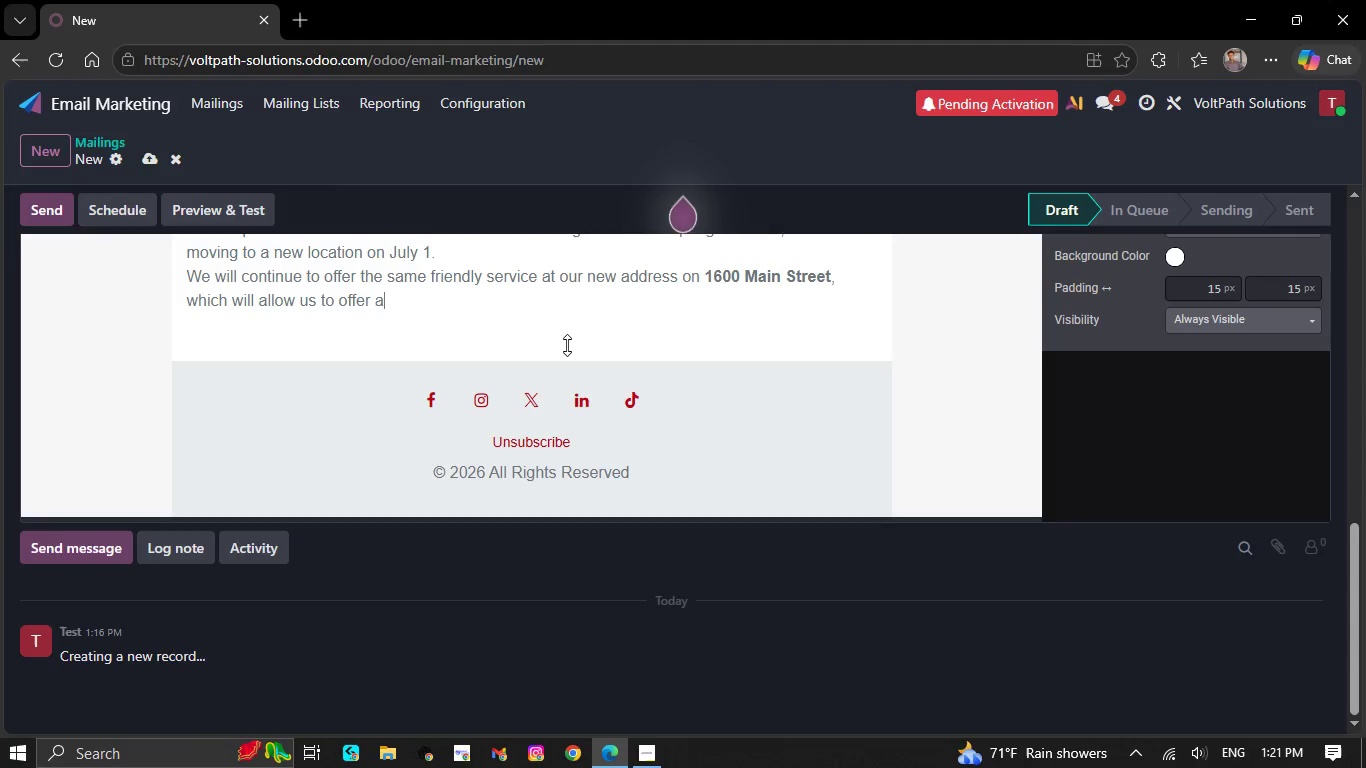 
key(Backspace)
 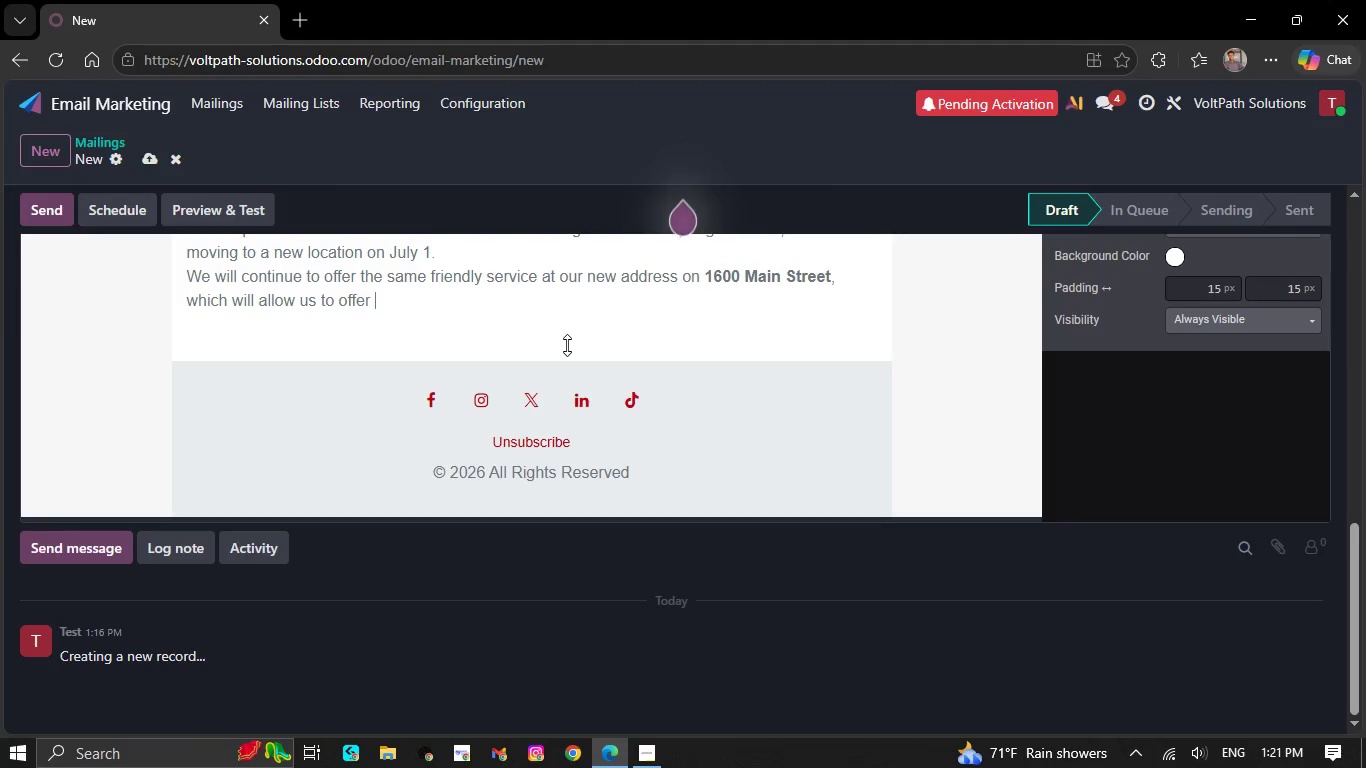 
key(Backspace)
 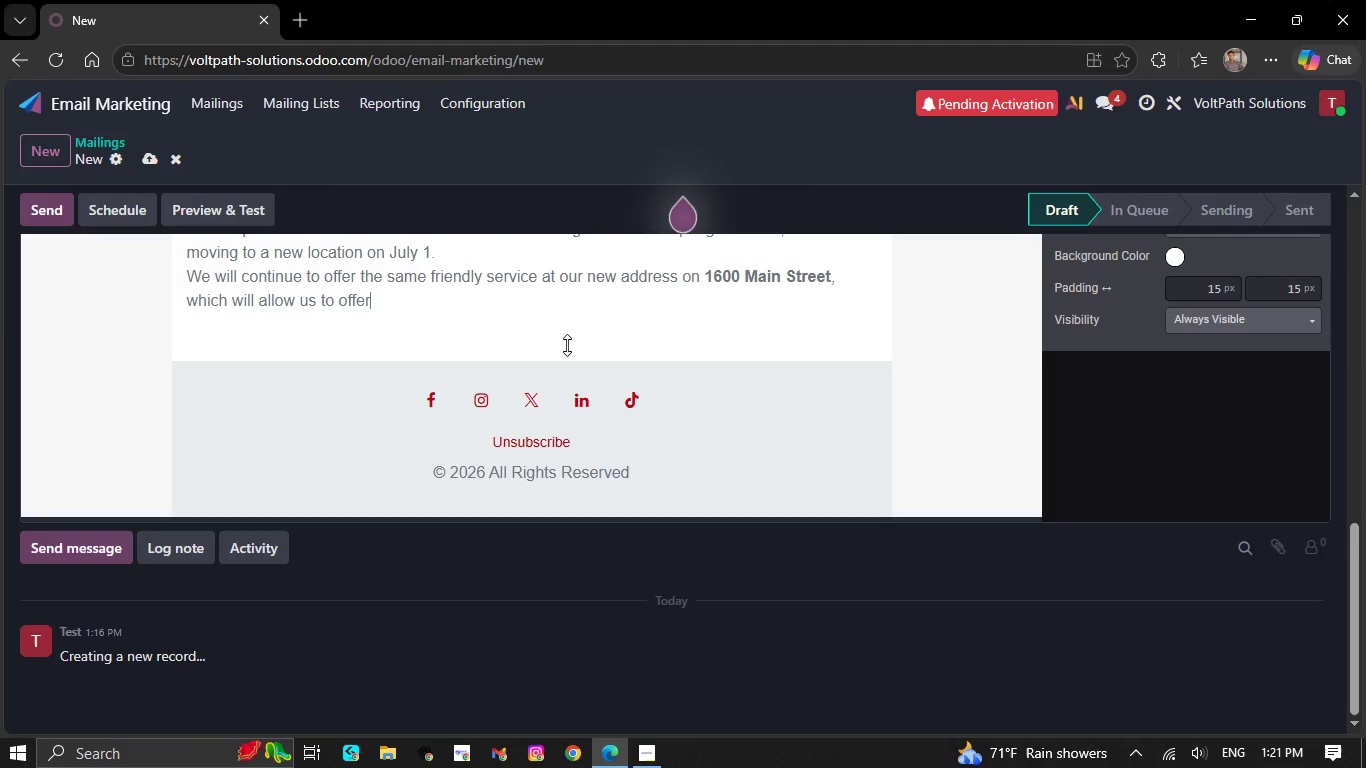 
key(Backspace)
 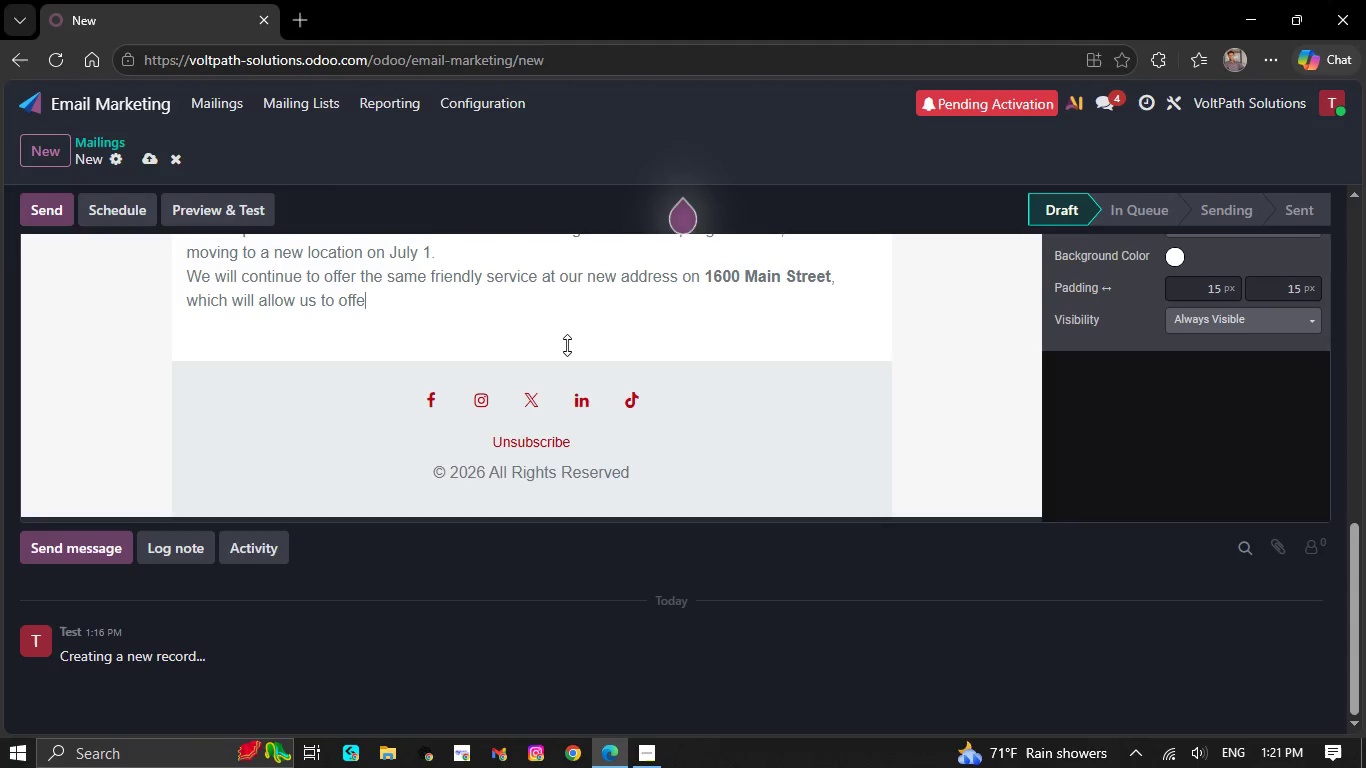 
key(Backspace)
 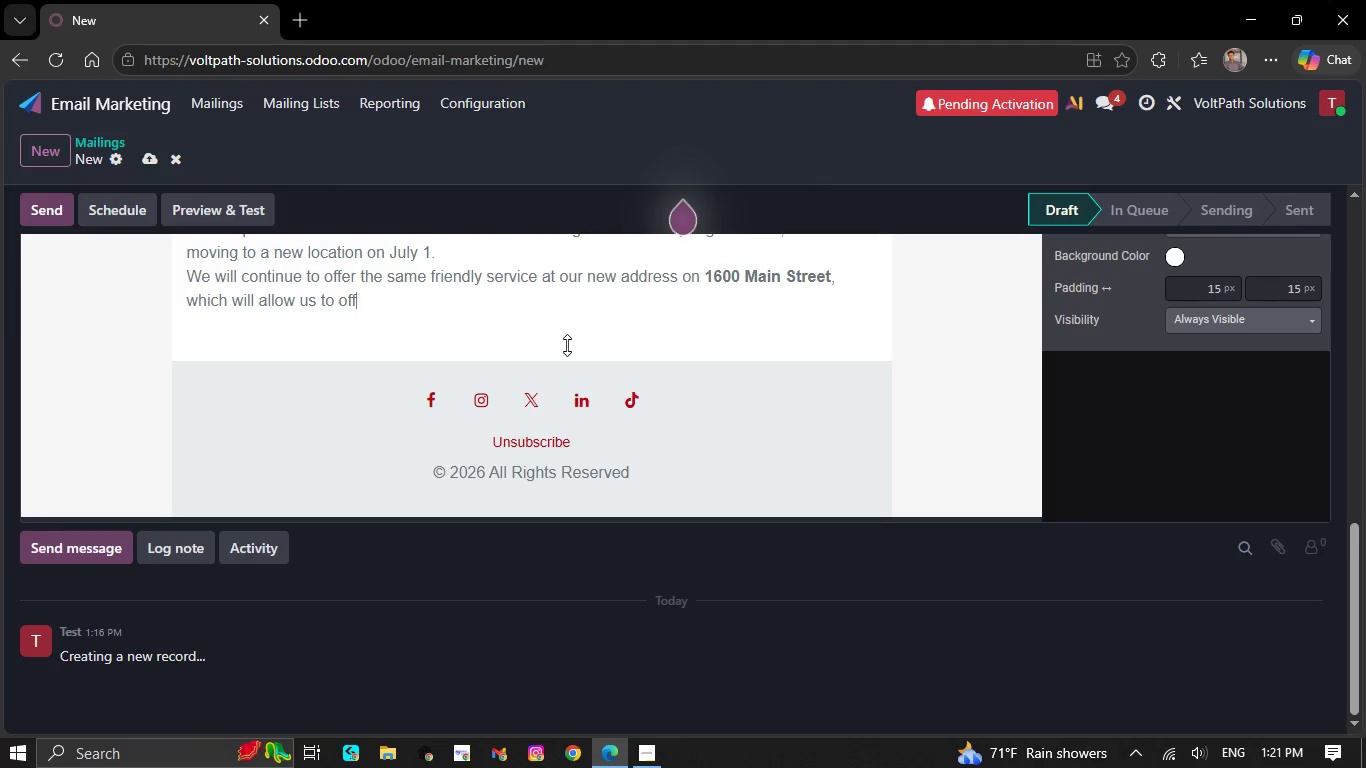 
key(Backspace)
 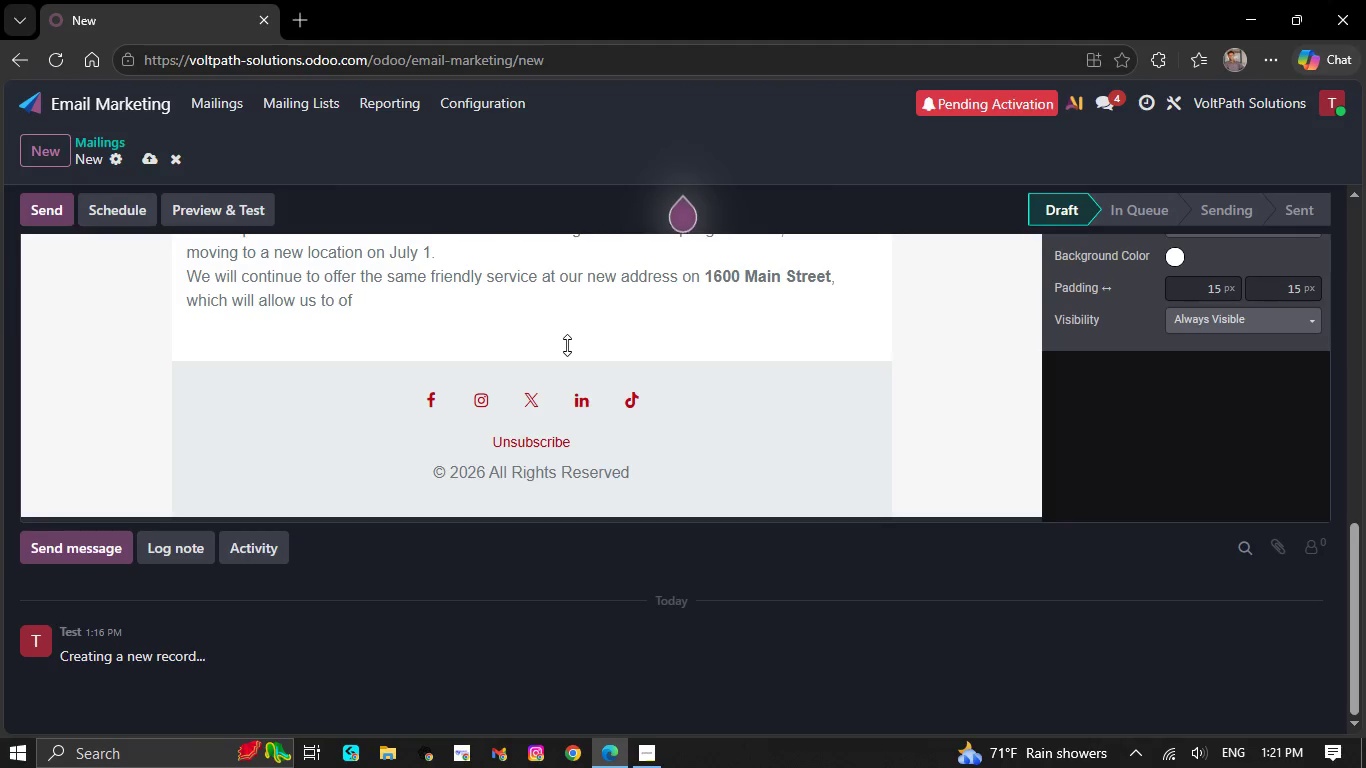 
key(Backspace)
 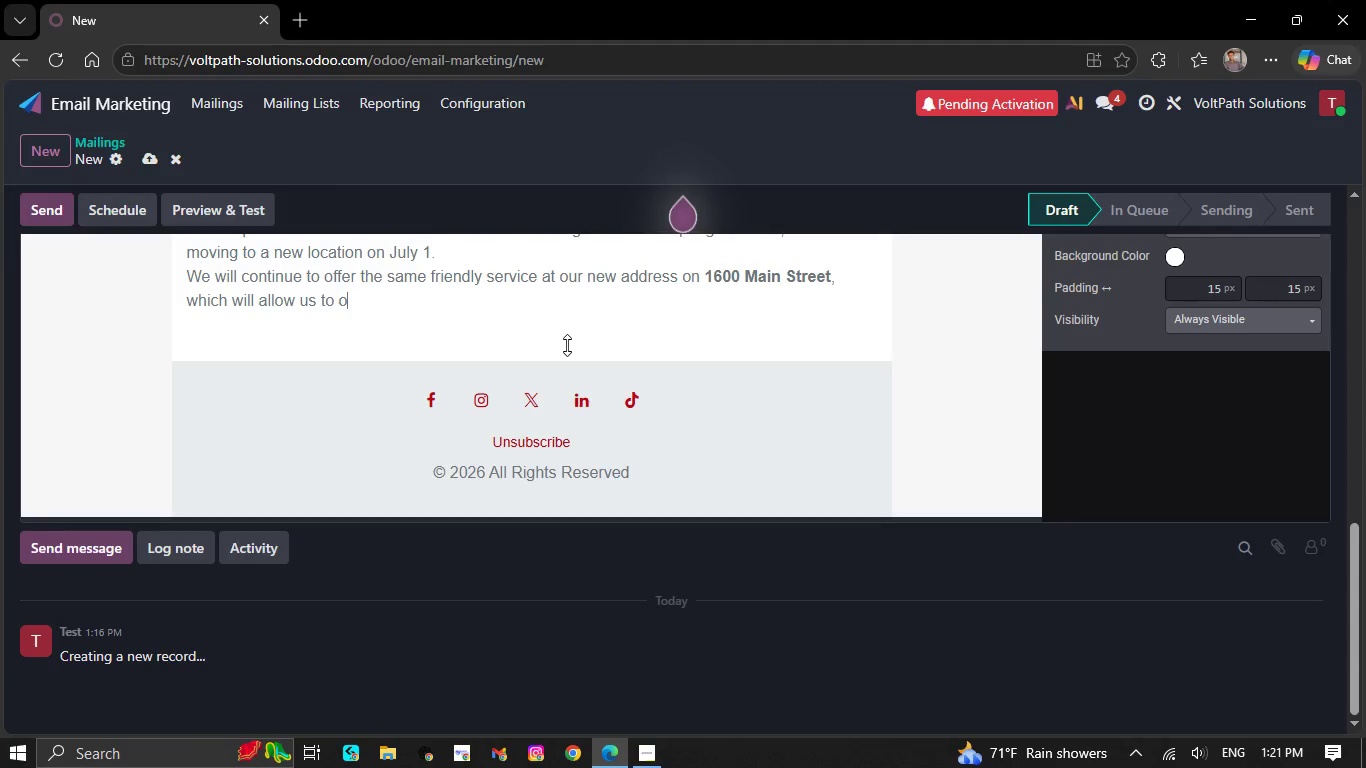 
key(Backspace)
 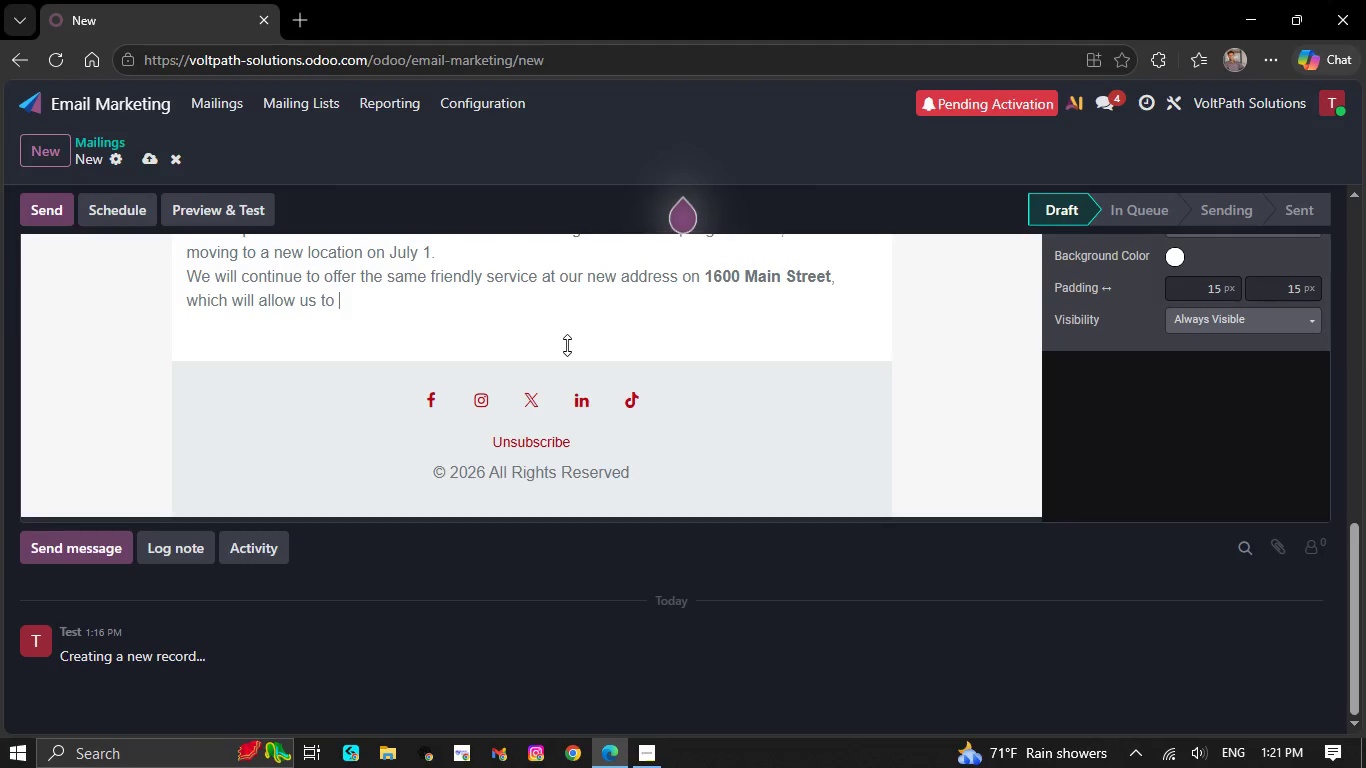 
key(Backspace)
 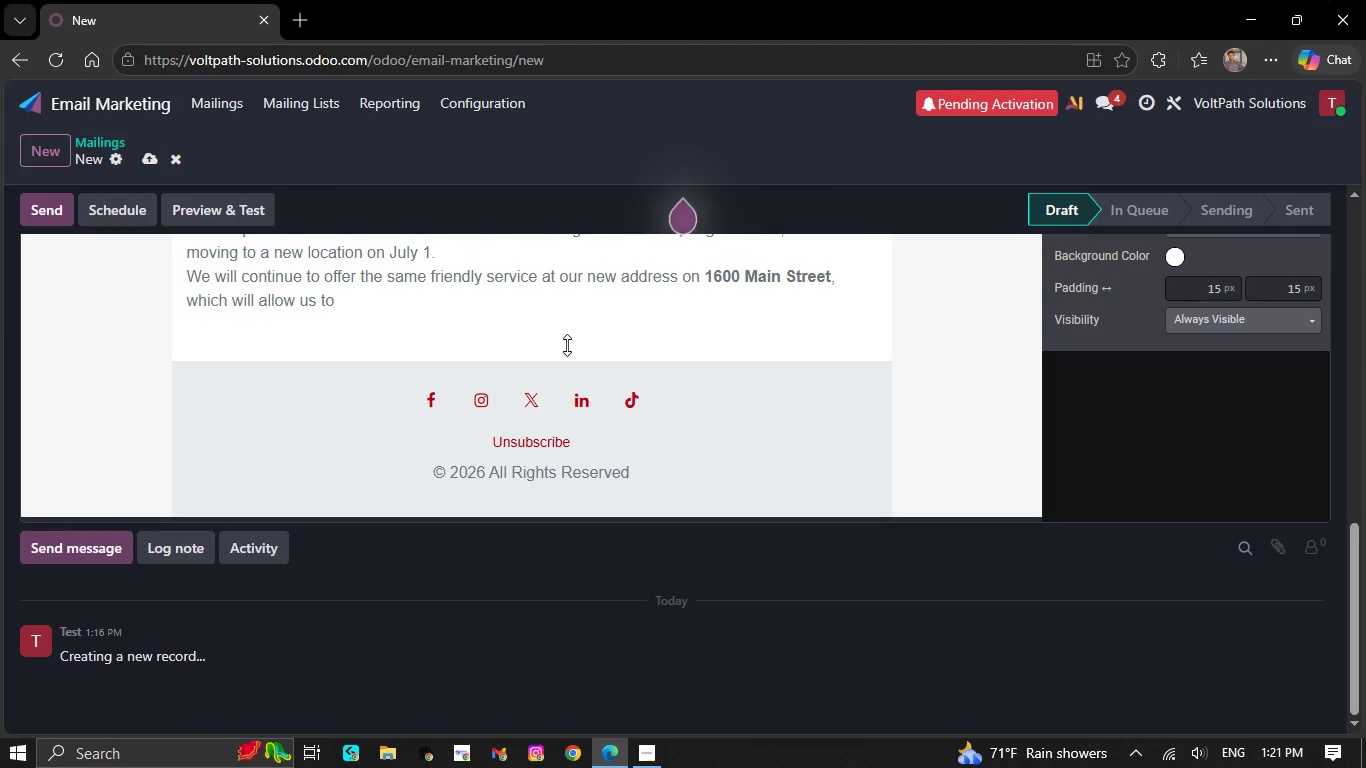 
key(Backspace)
 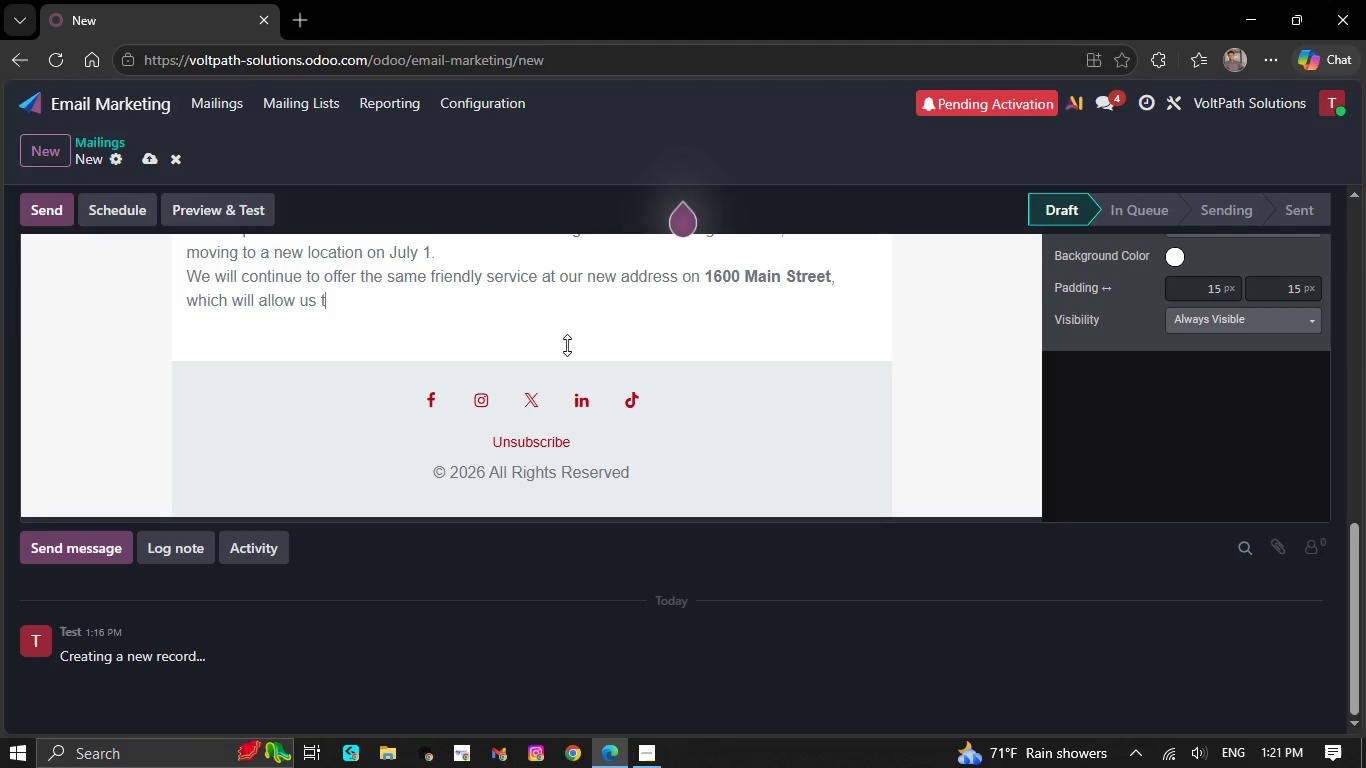 
key(Backspace)
 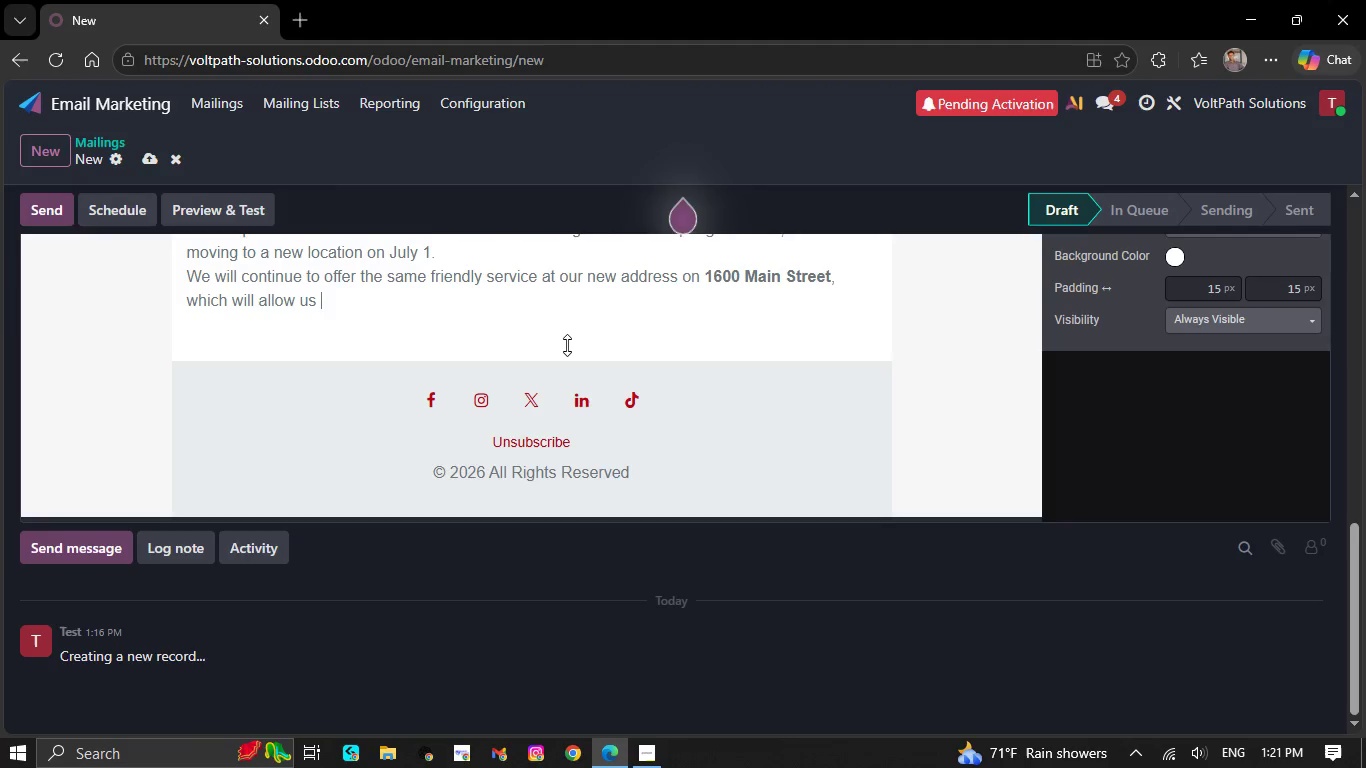 
key(Backspace)
 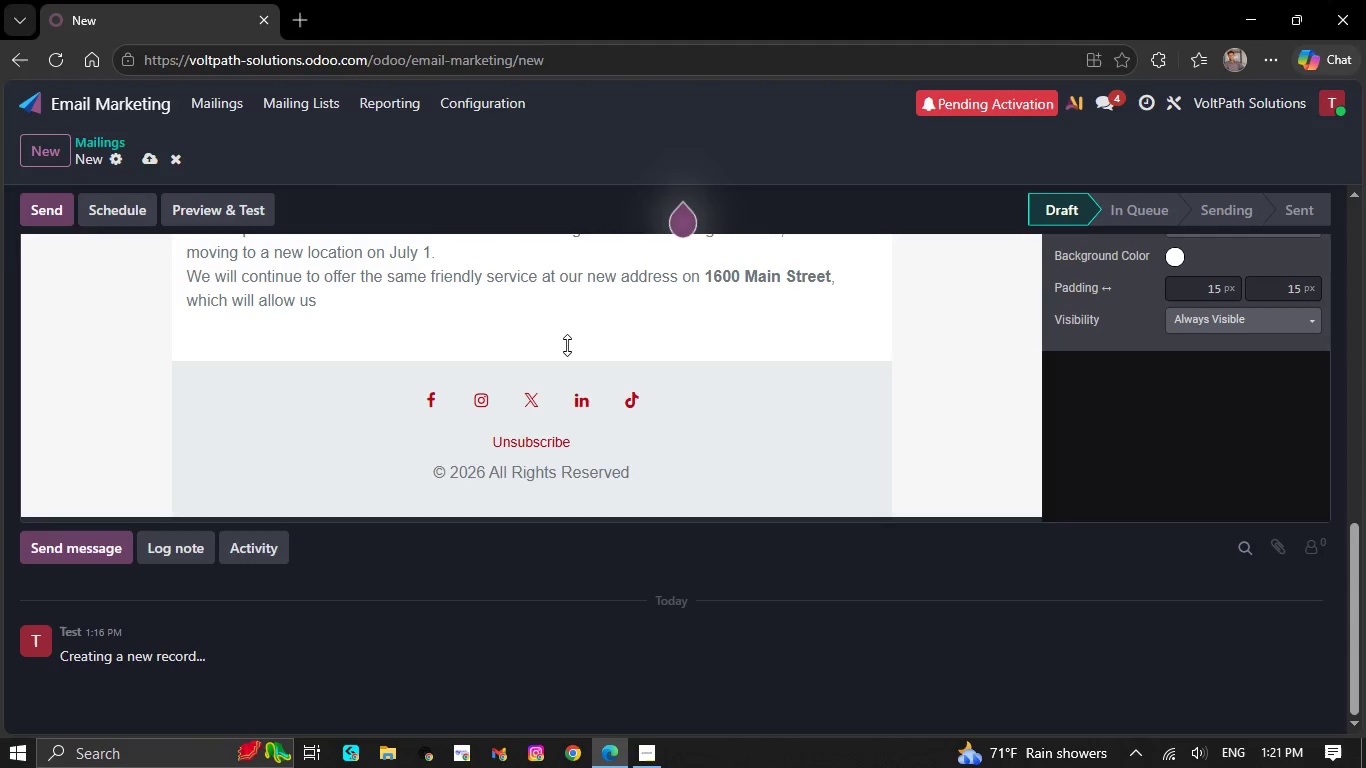 
key(Backspace)
 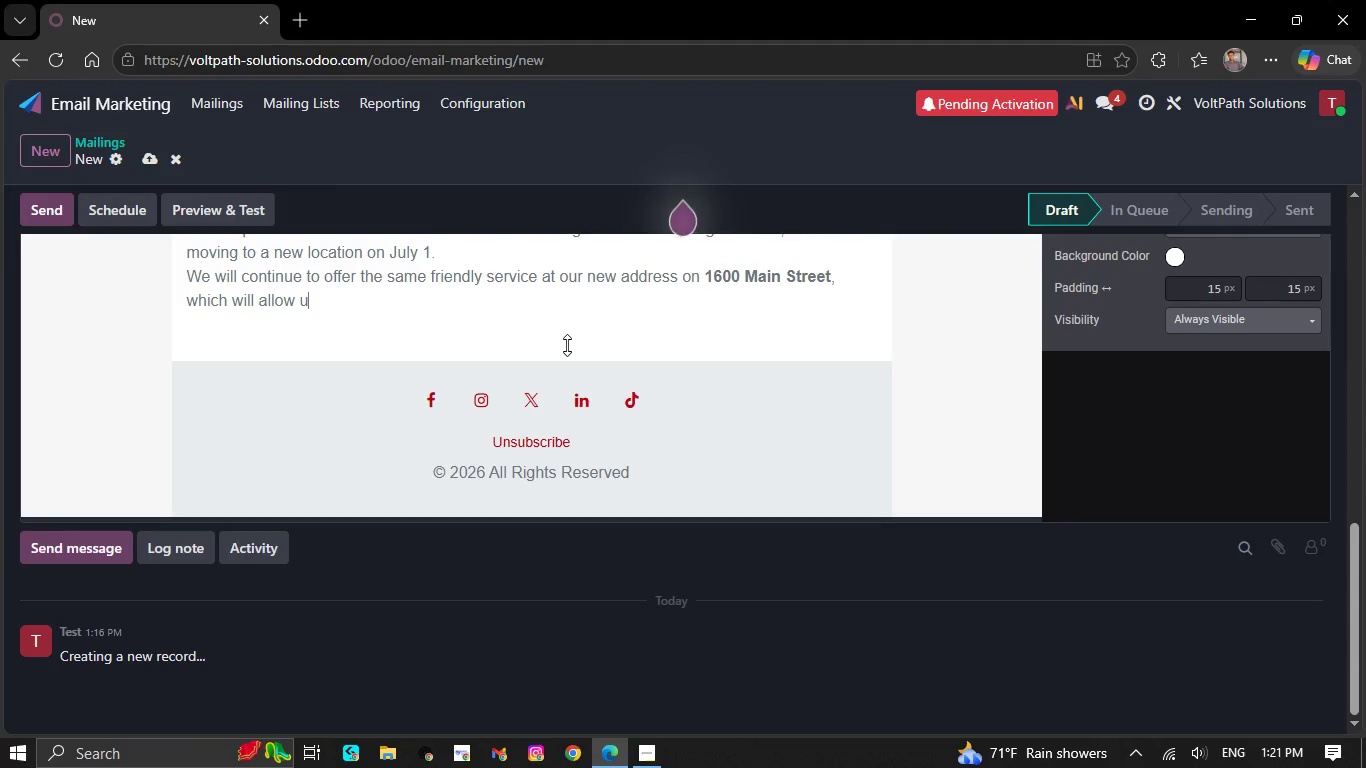 
key(Backspace)
 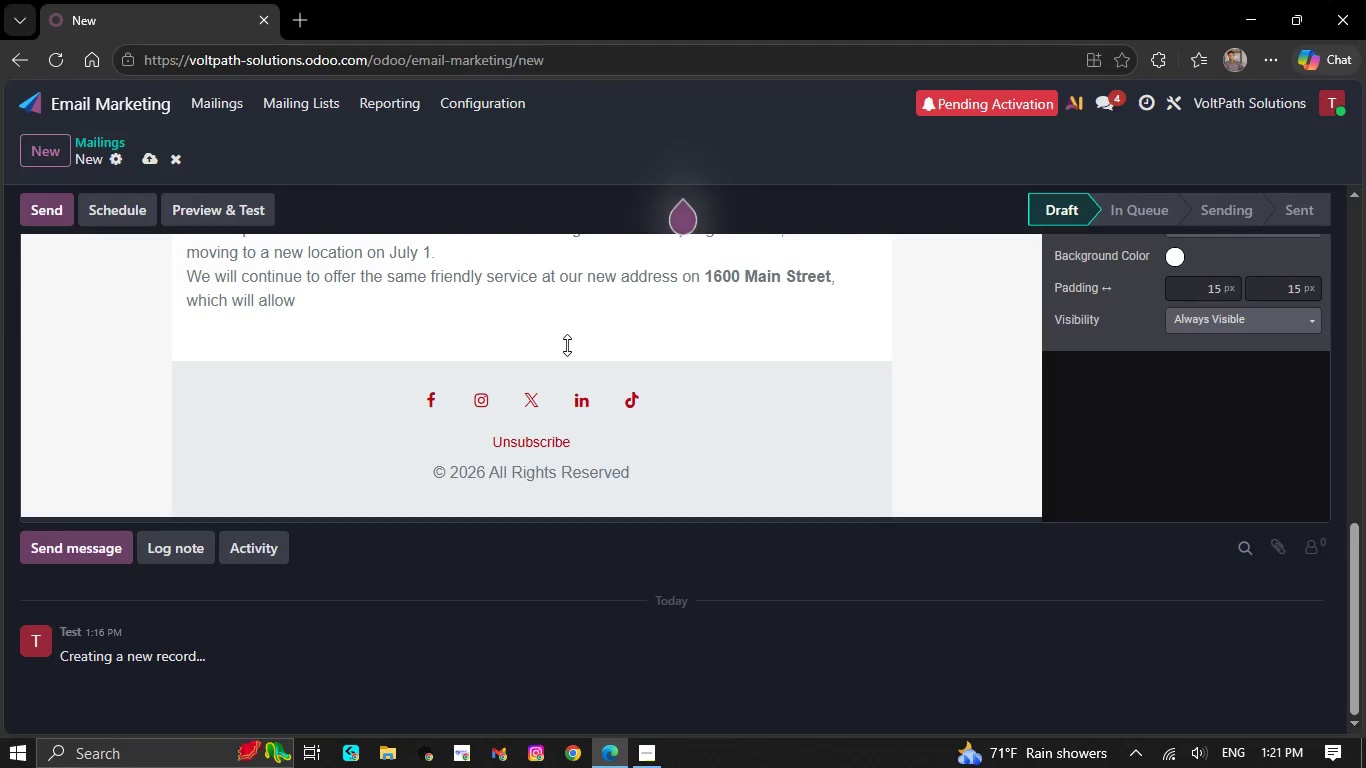 
key(Backspace)
 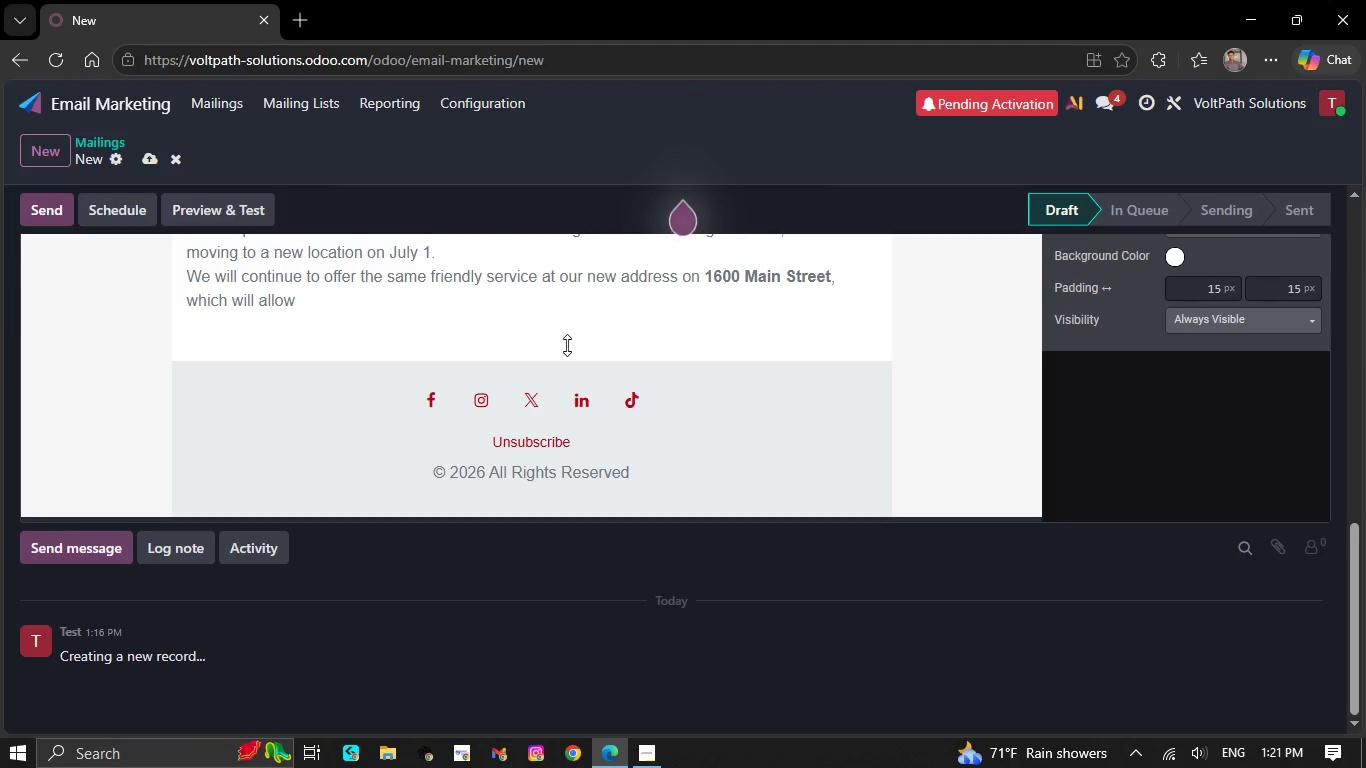 
key(Backspace)
 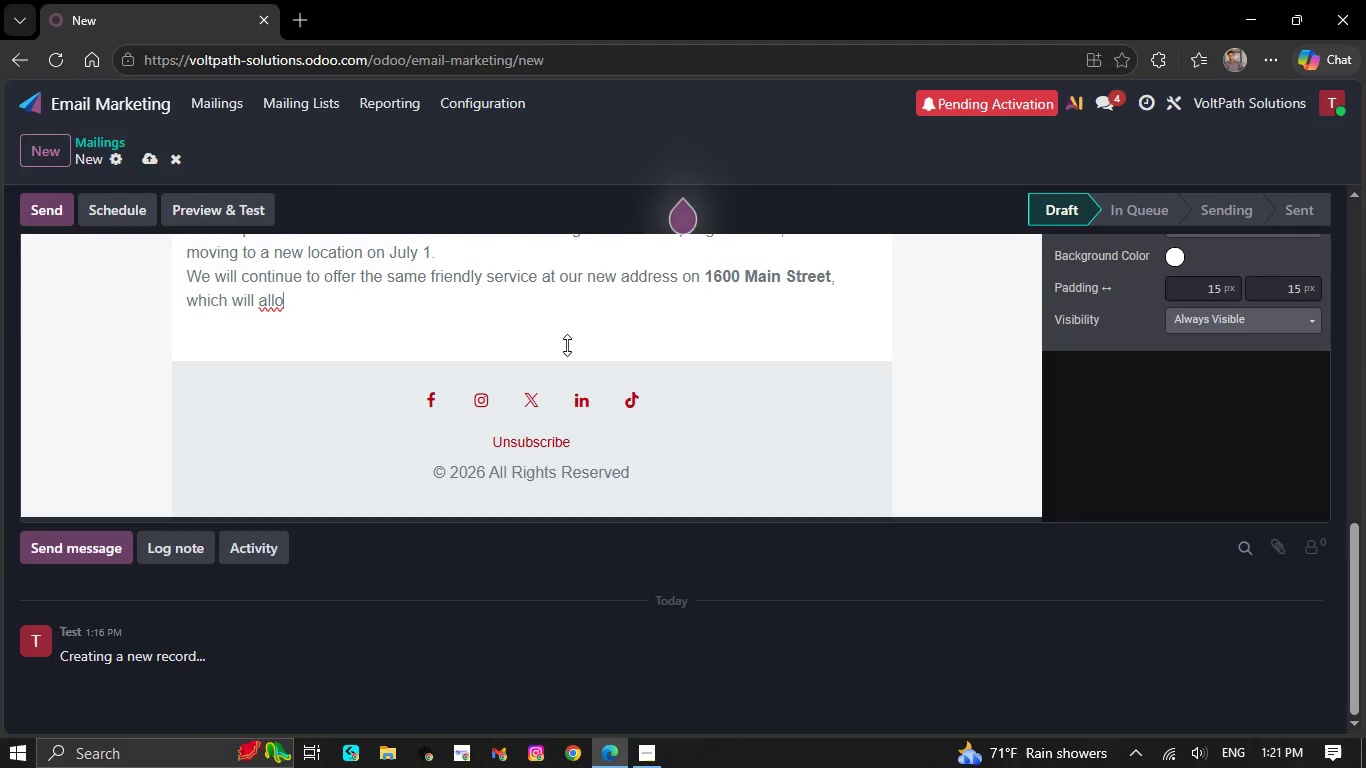 
key(Backspace)
 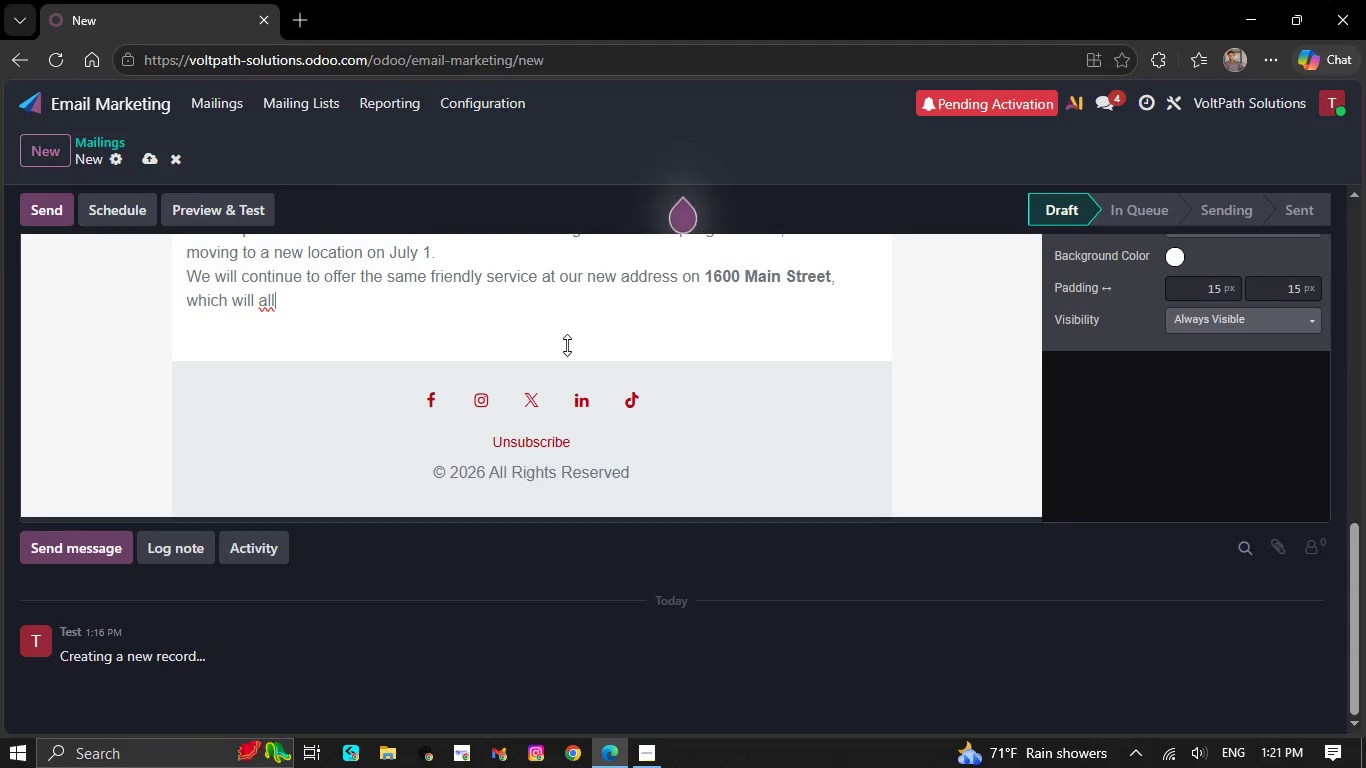 
key(Backspace)
 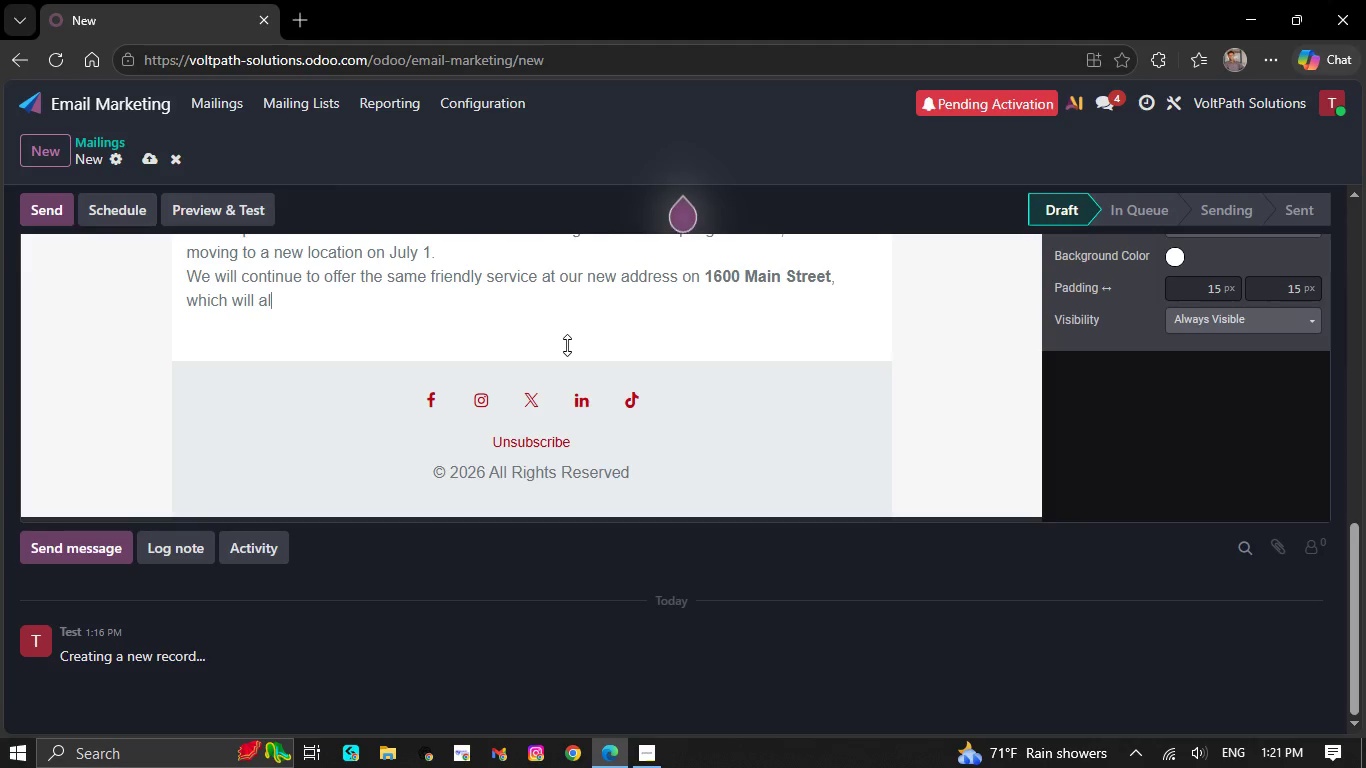 
key(Backspace)
 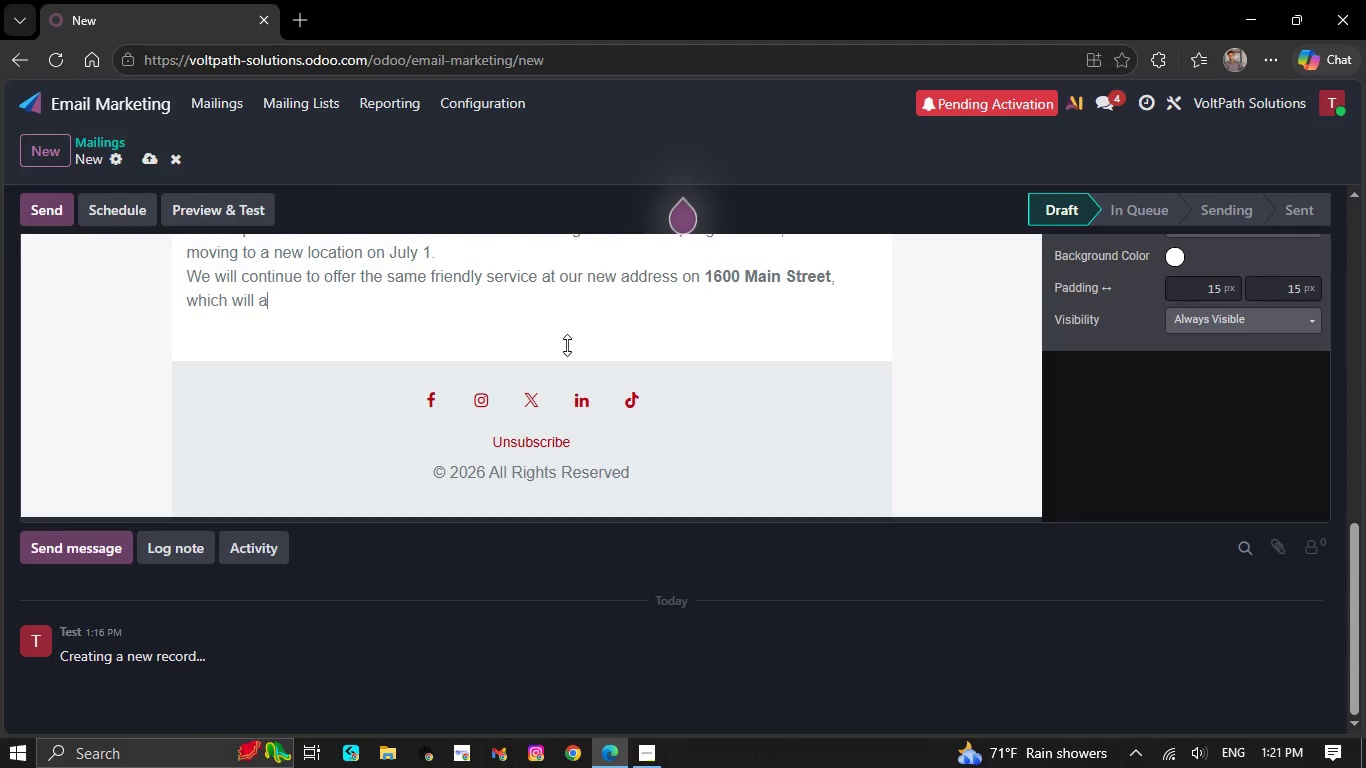 
key(Backspace)
 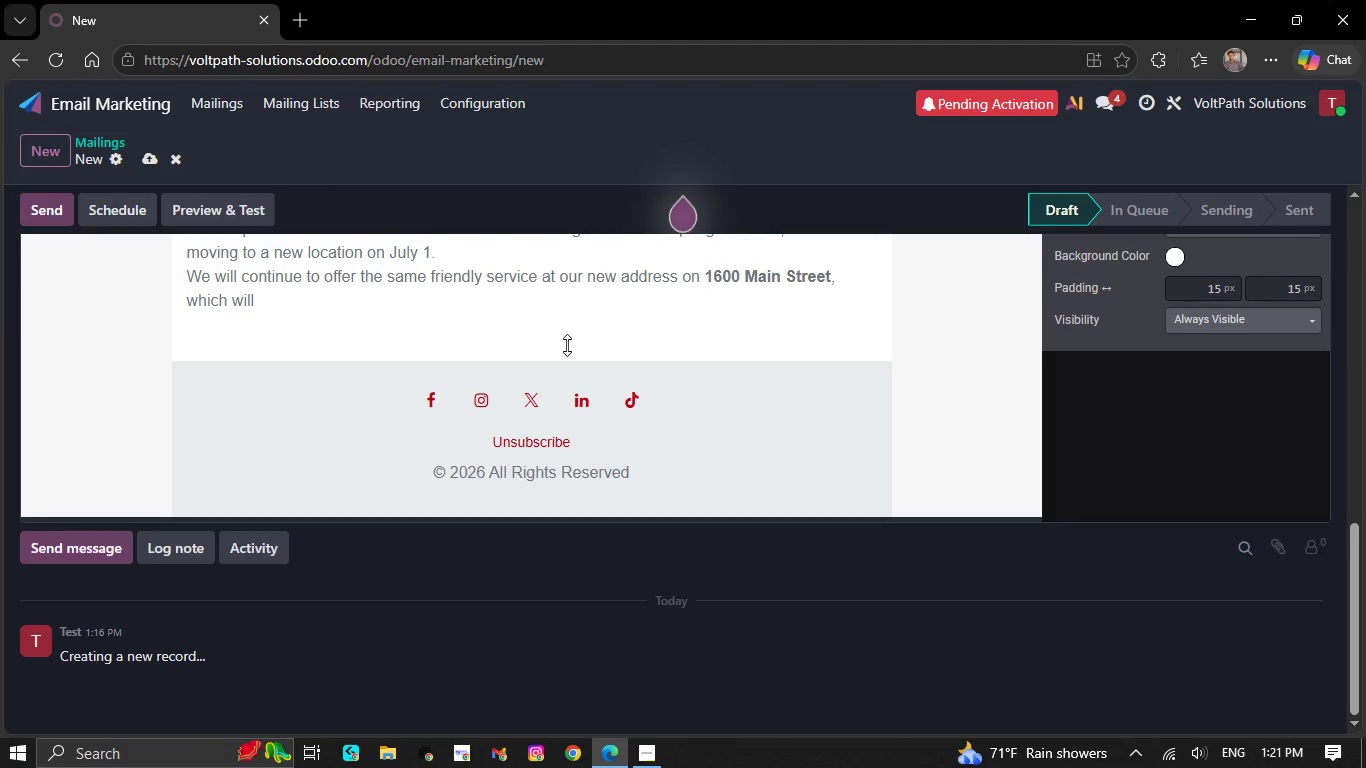 
key(Backspace)
 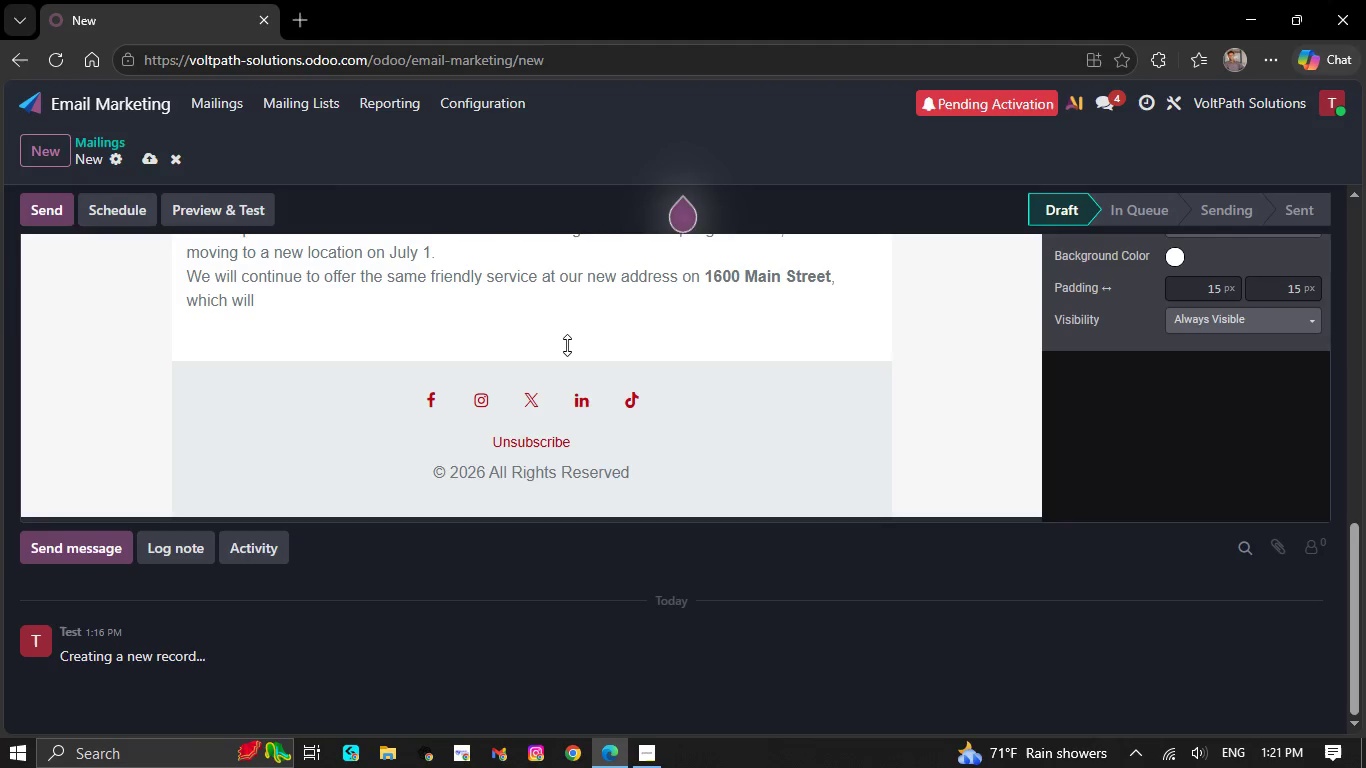 
key(Backspace)
 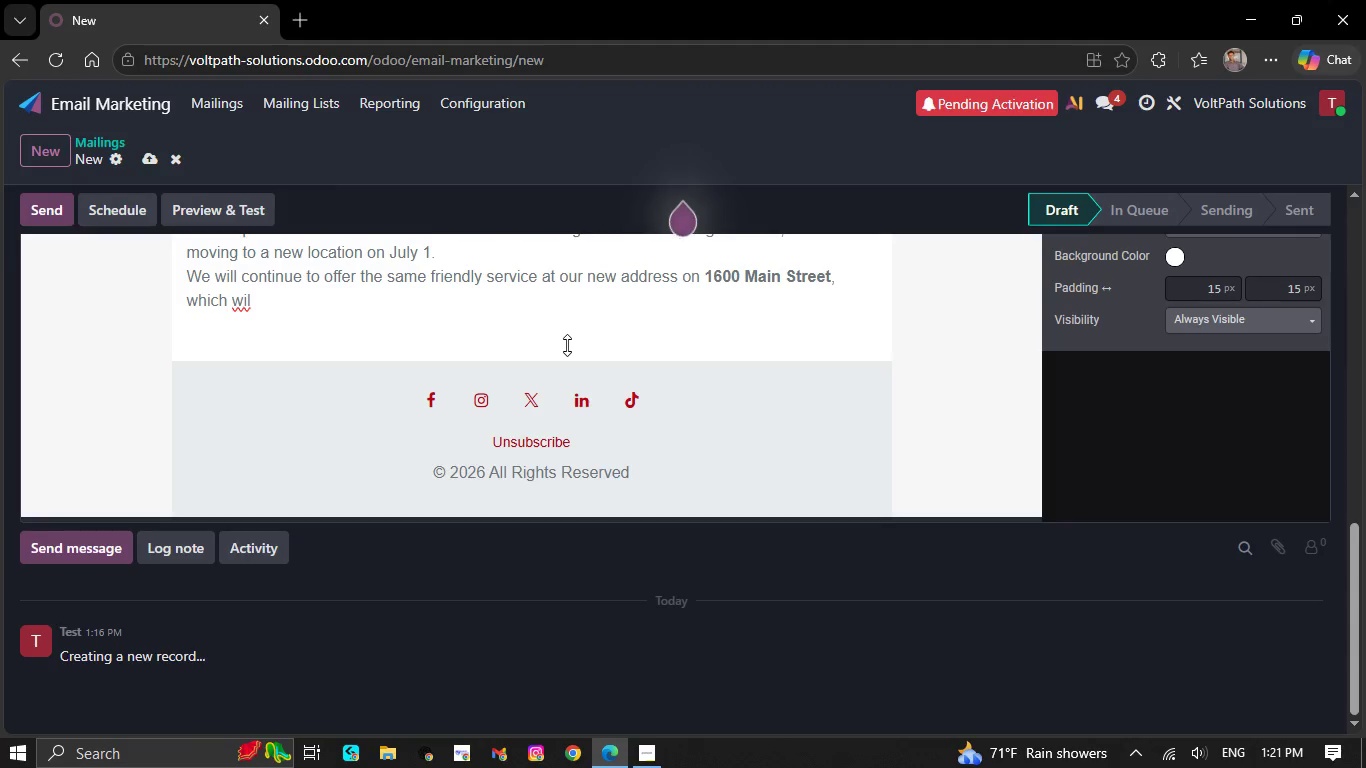 
key(Backspace)
 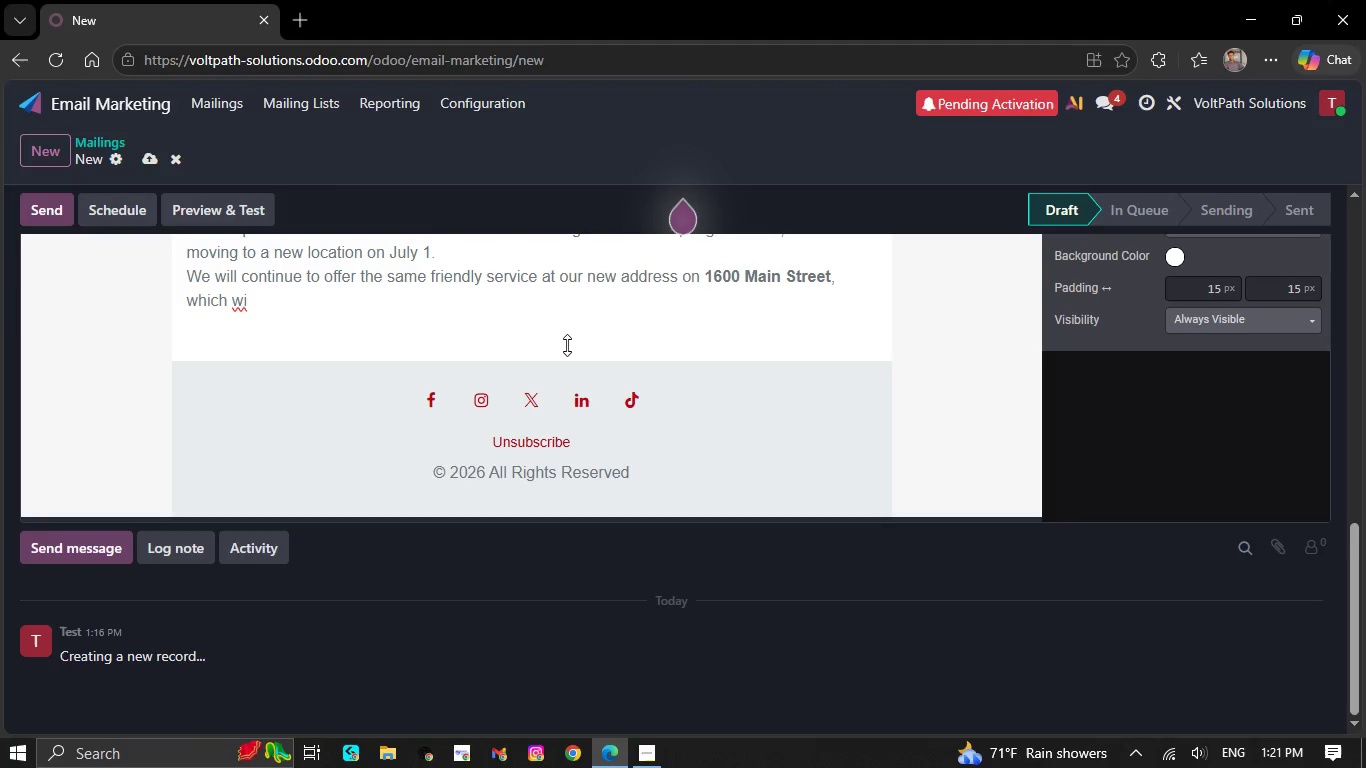 
key(Backspace)
 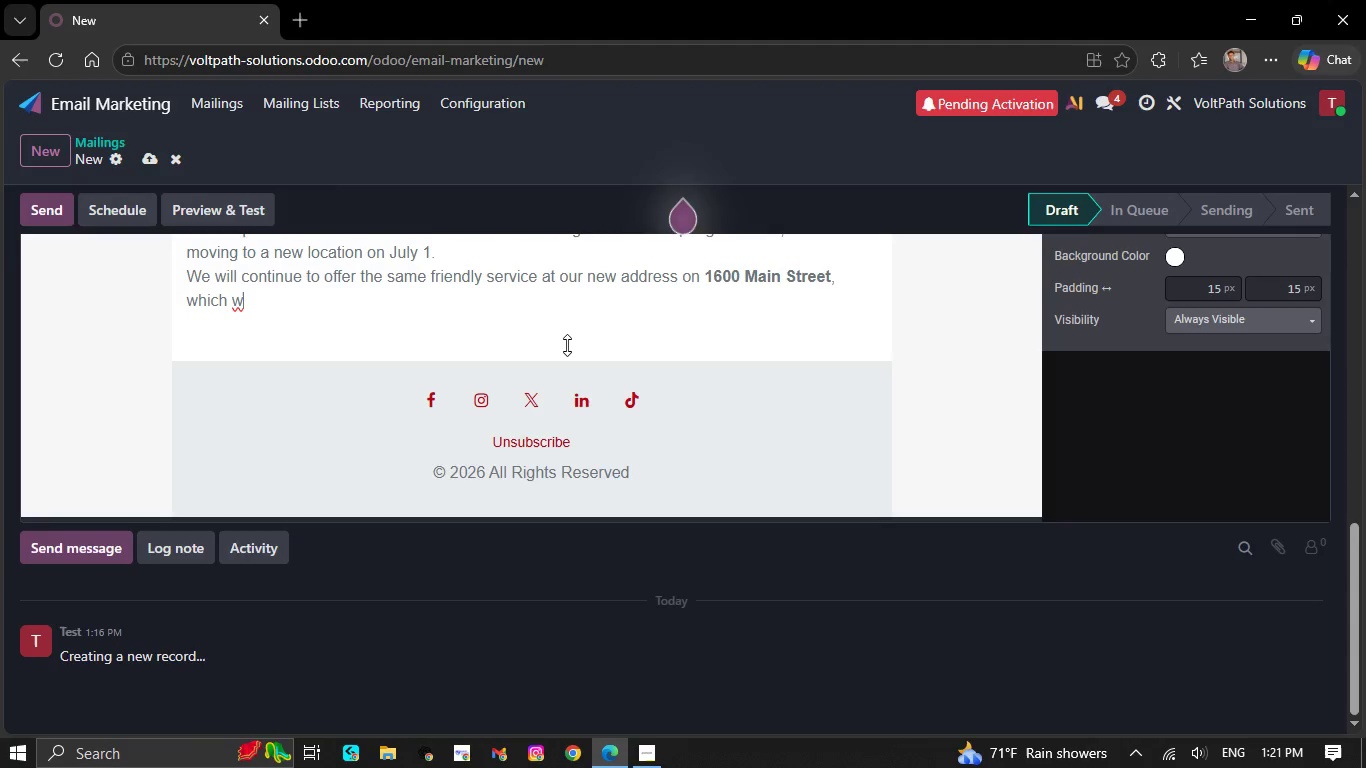 
key(Backspace)
 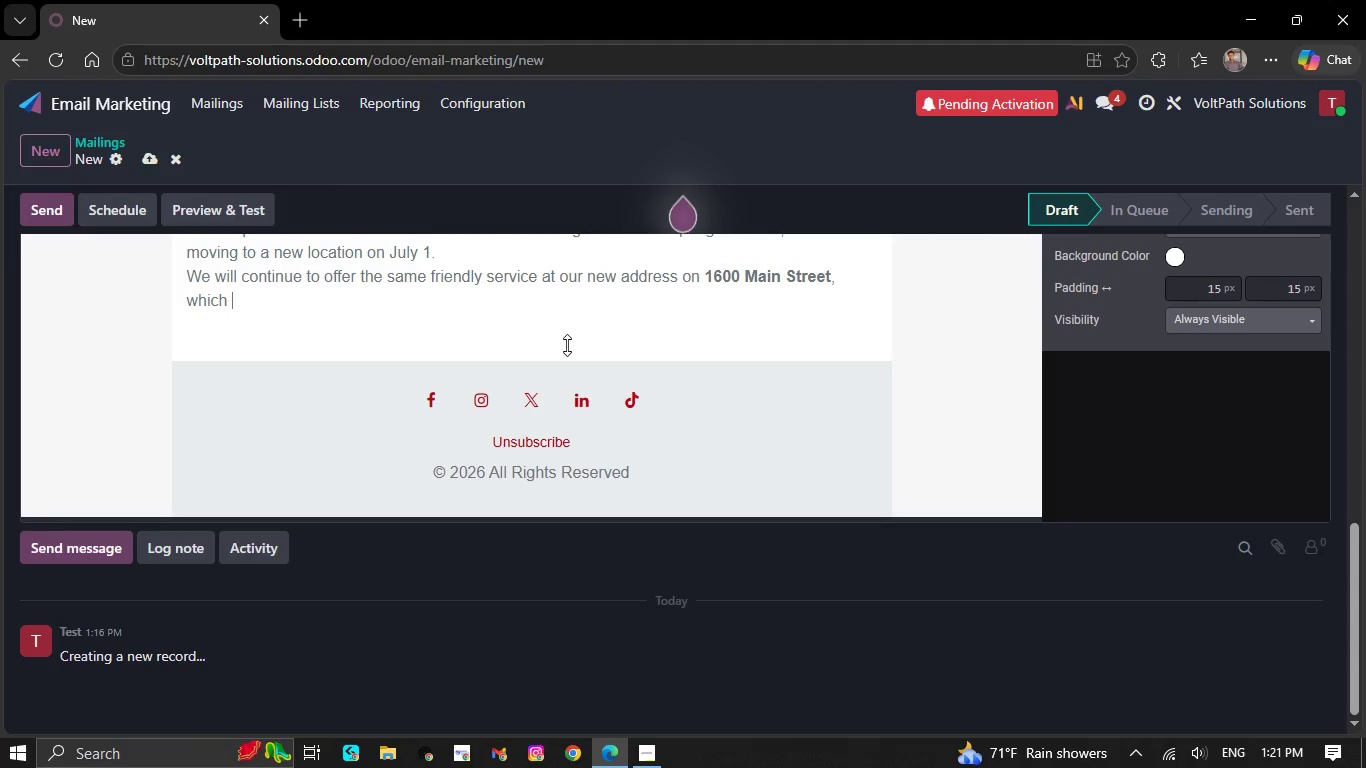 
key(Backspace)
 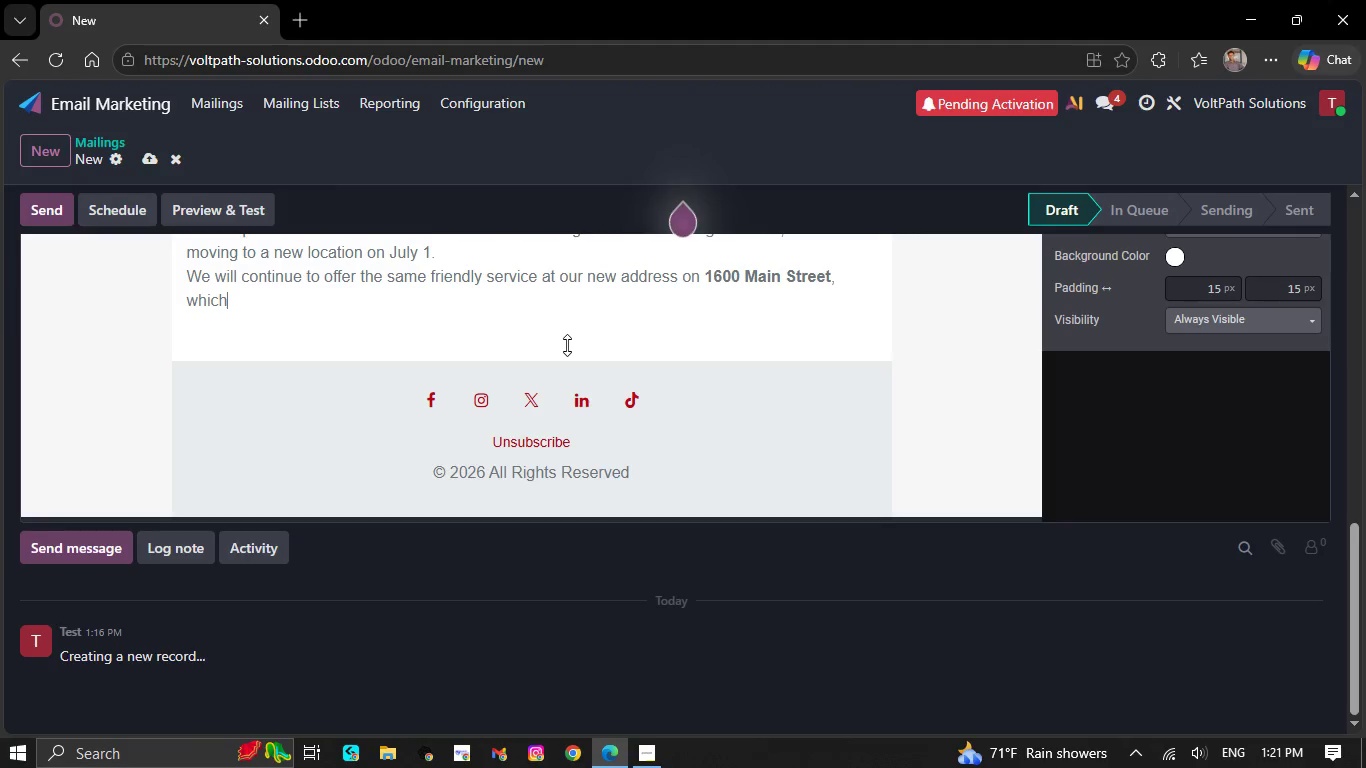 
key(Backspace)
 